 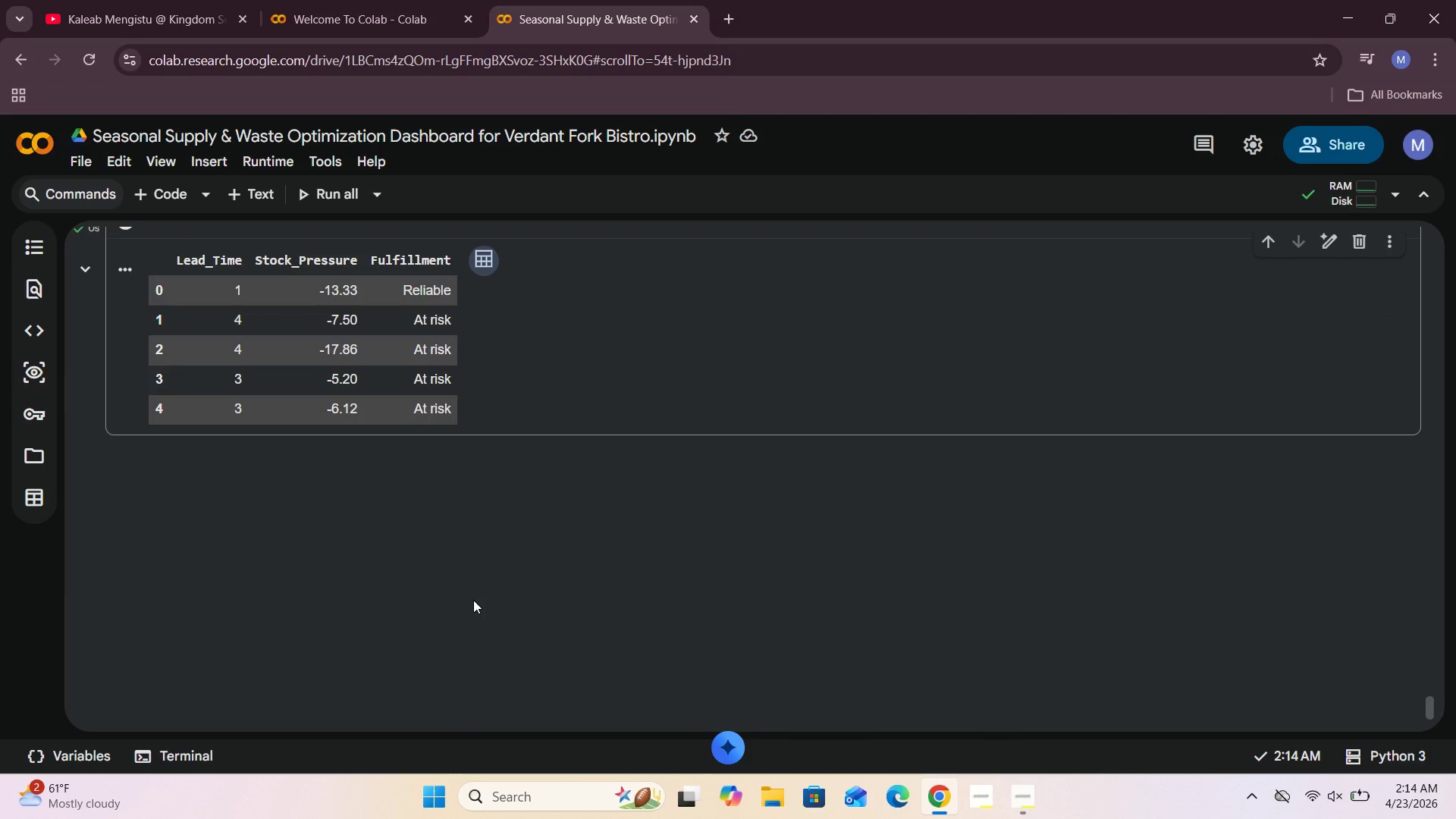 
left_click([153, 196])
 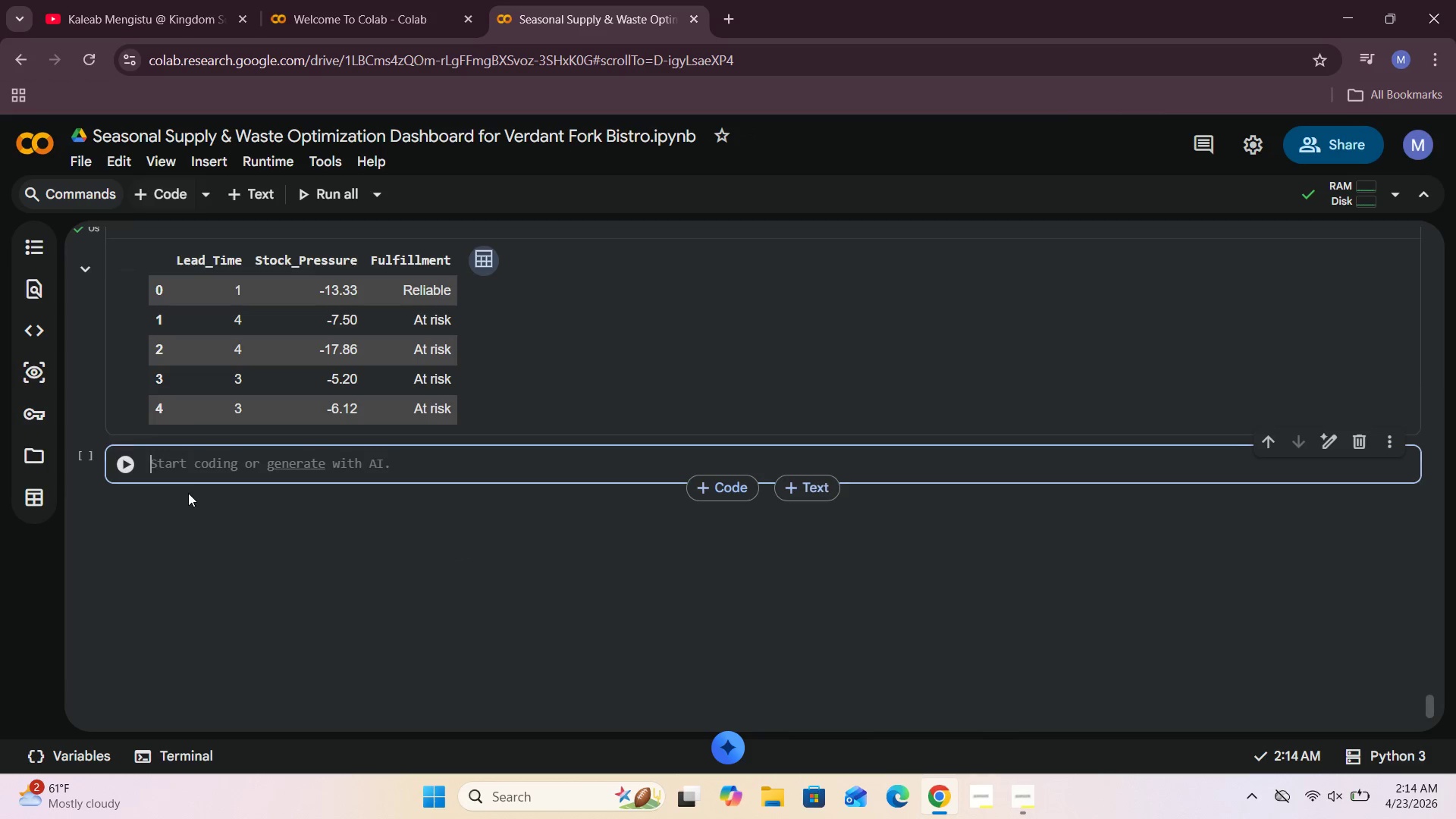 
left_click([195, 462])
 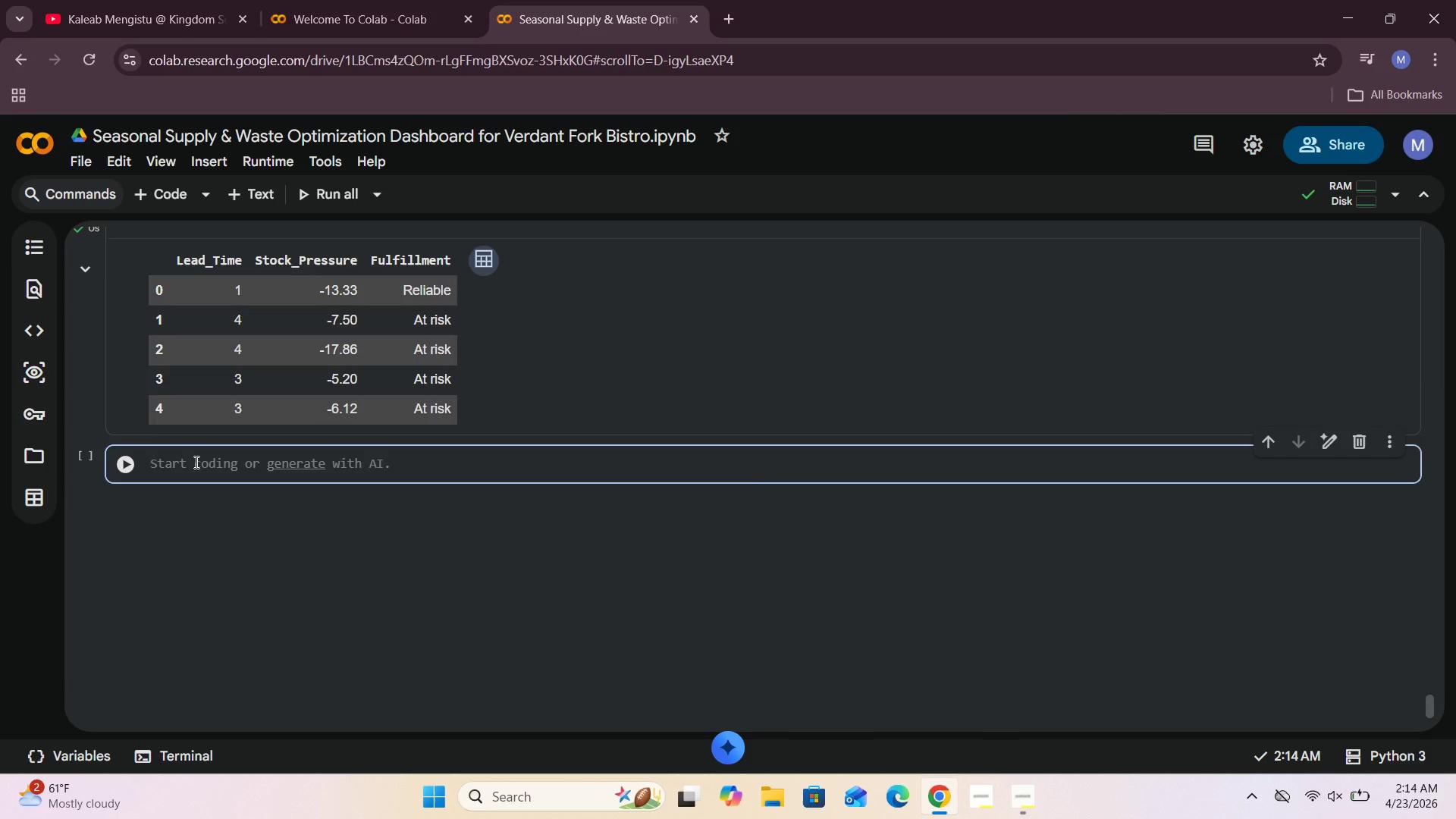 
wait(8.92)
 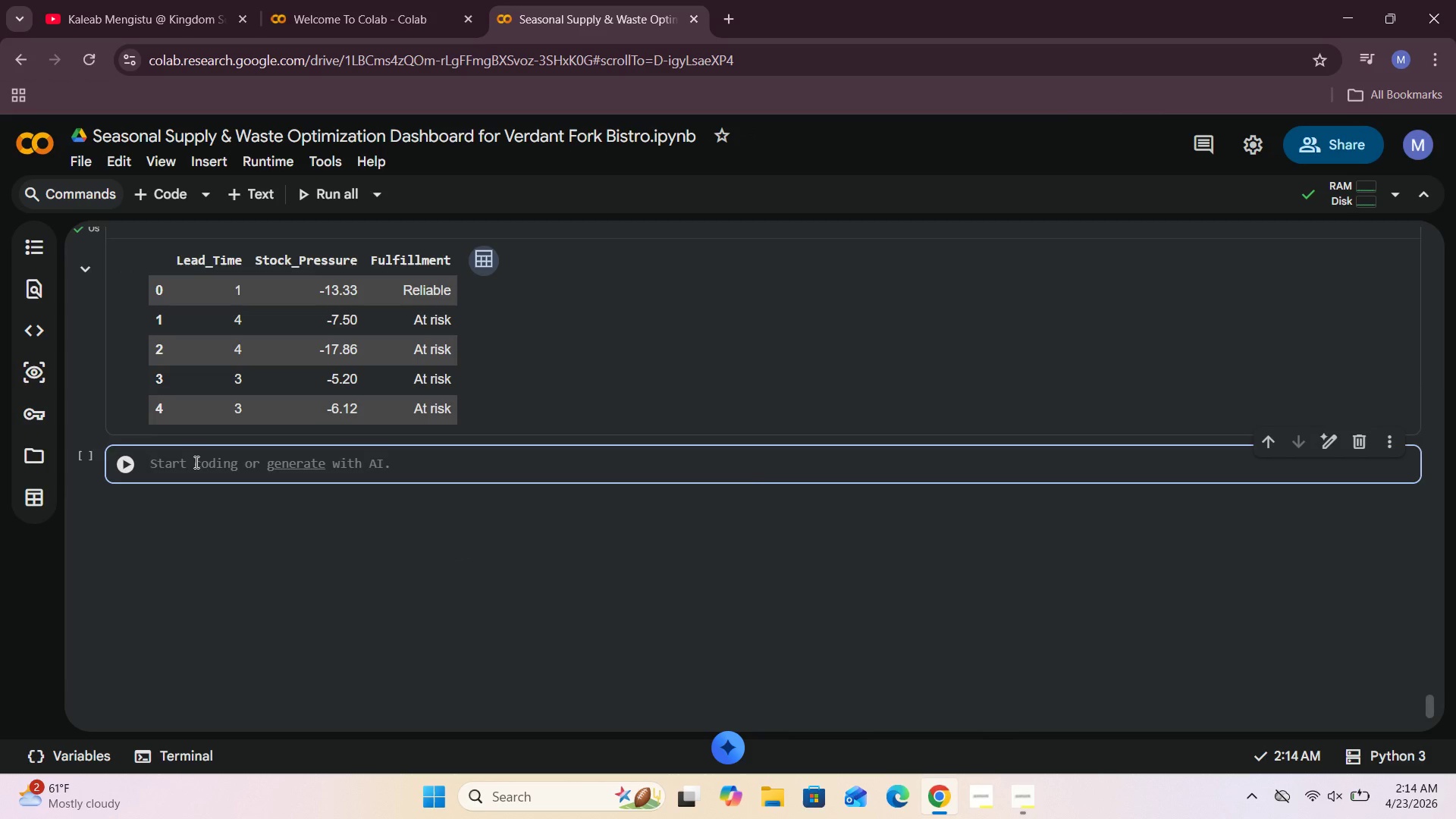 
type(verdant.shape)
 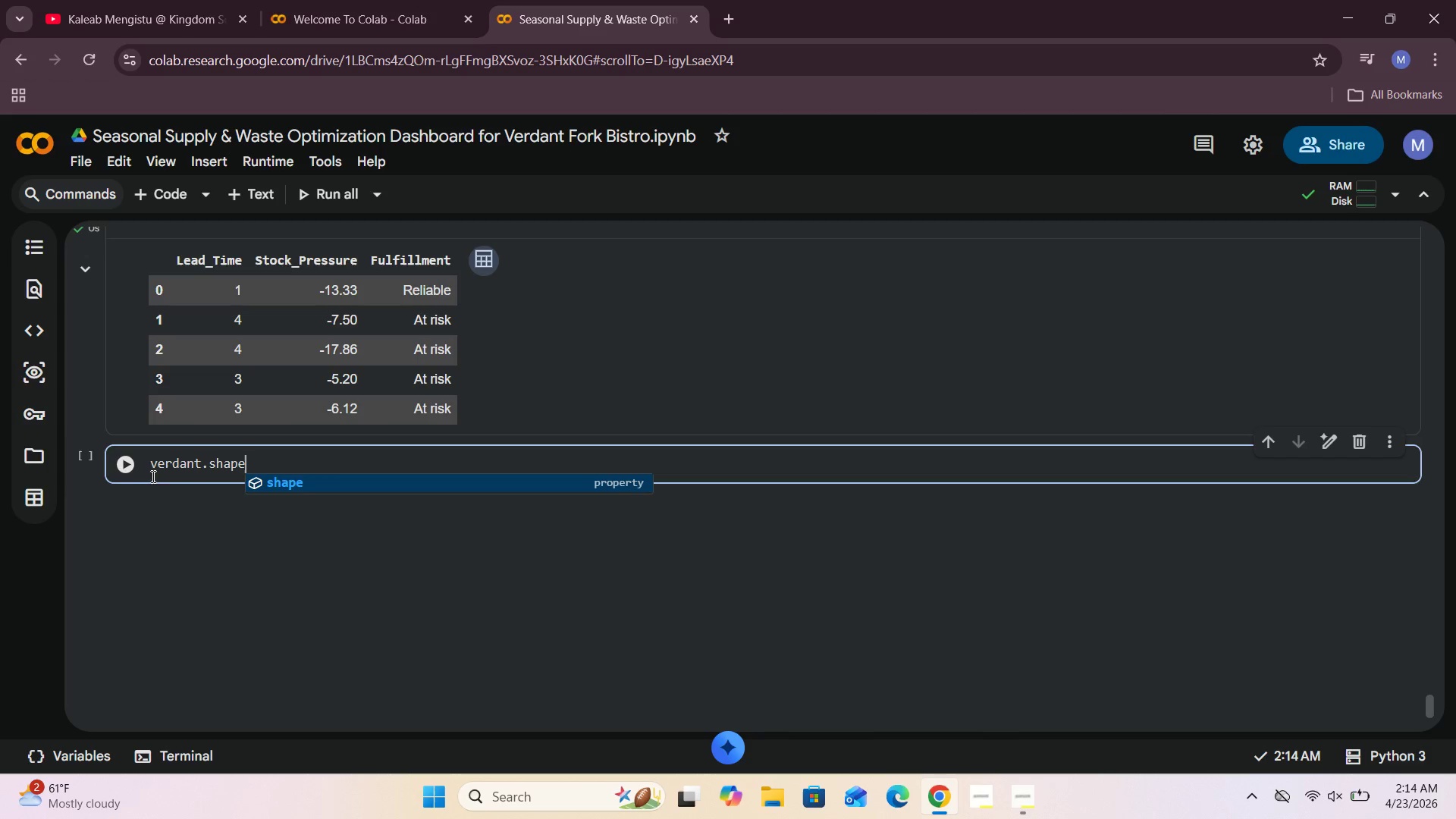 
left_click([134, 473])
 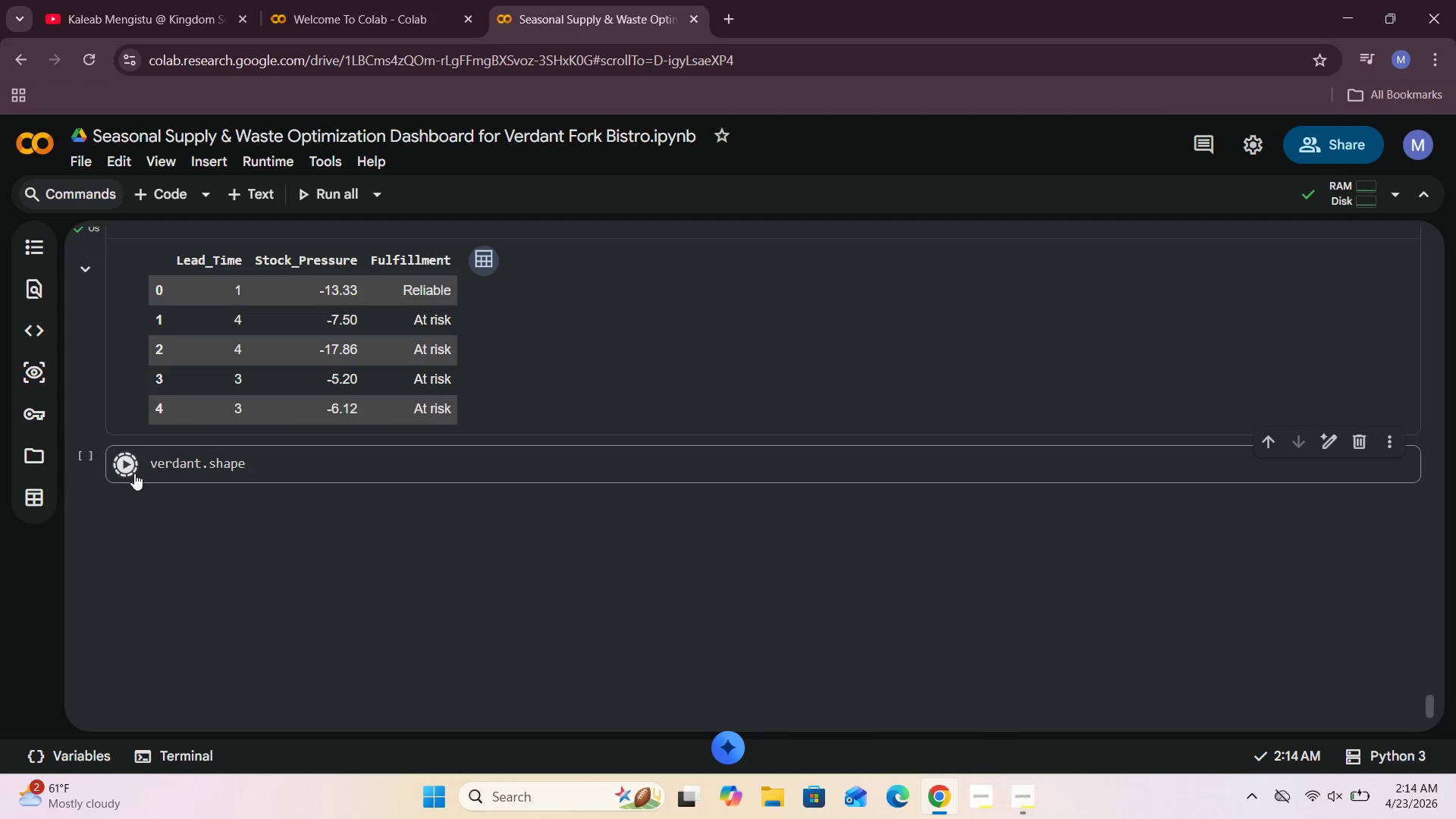 
mouse_move([189, 476])
 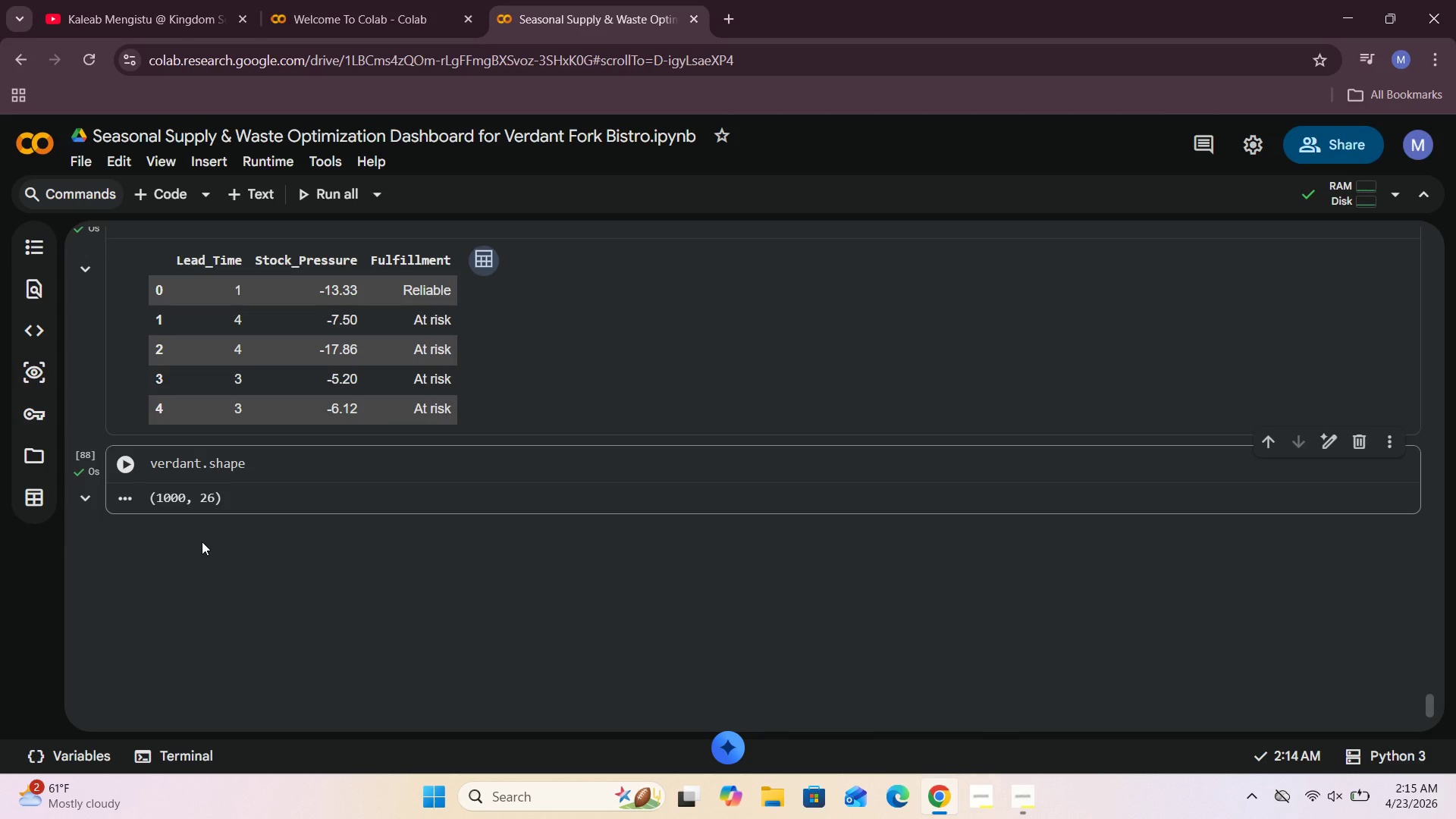 
scroll: coordinate [202, 541], scroll_direction: down, amount: 1.0
 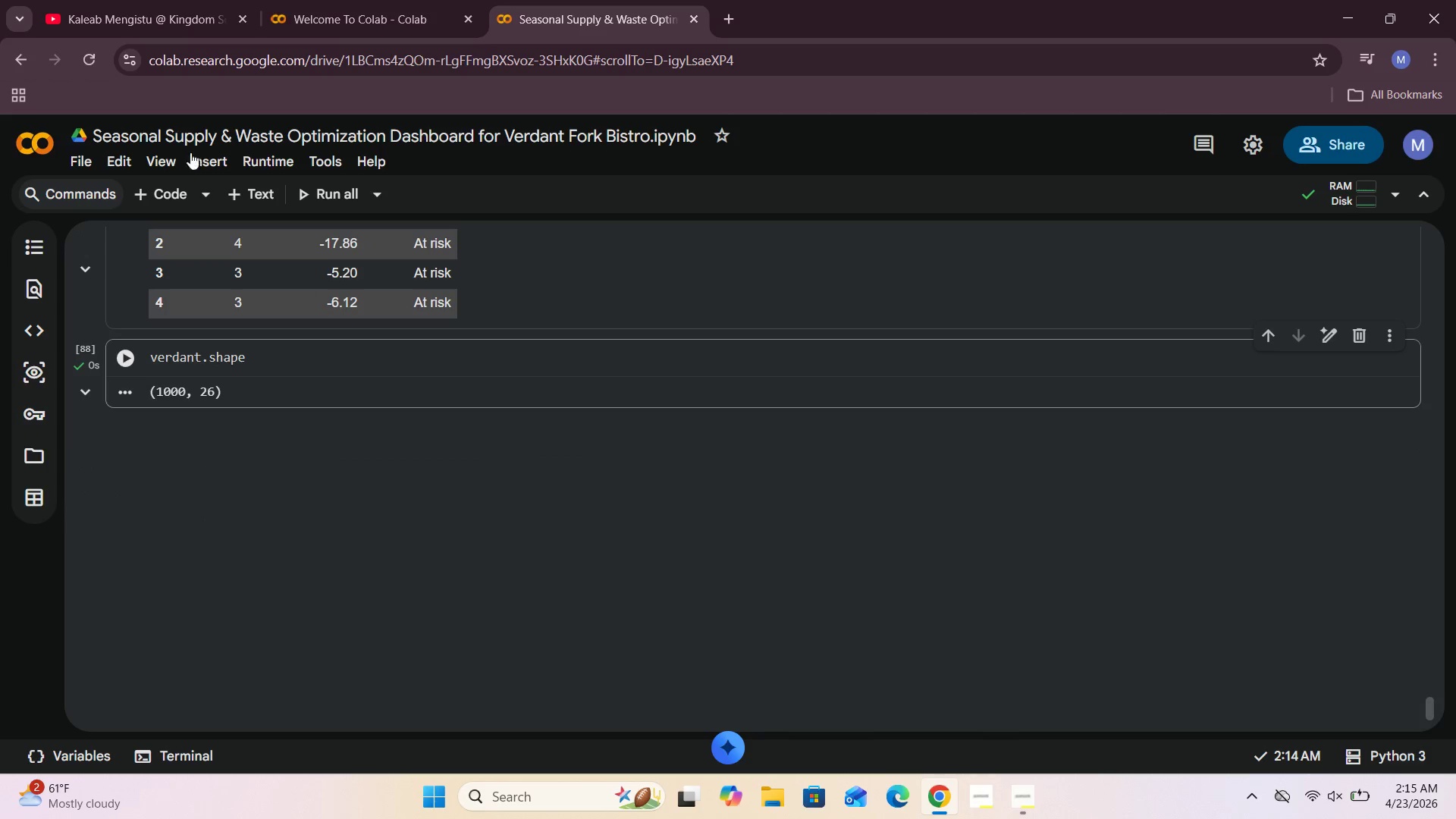 
left_click([174, 195])
 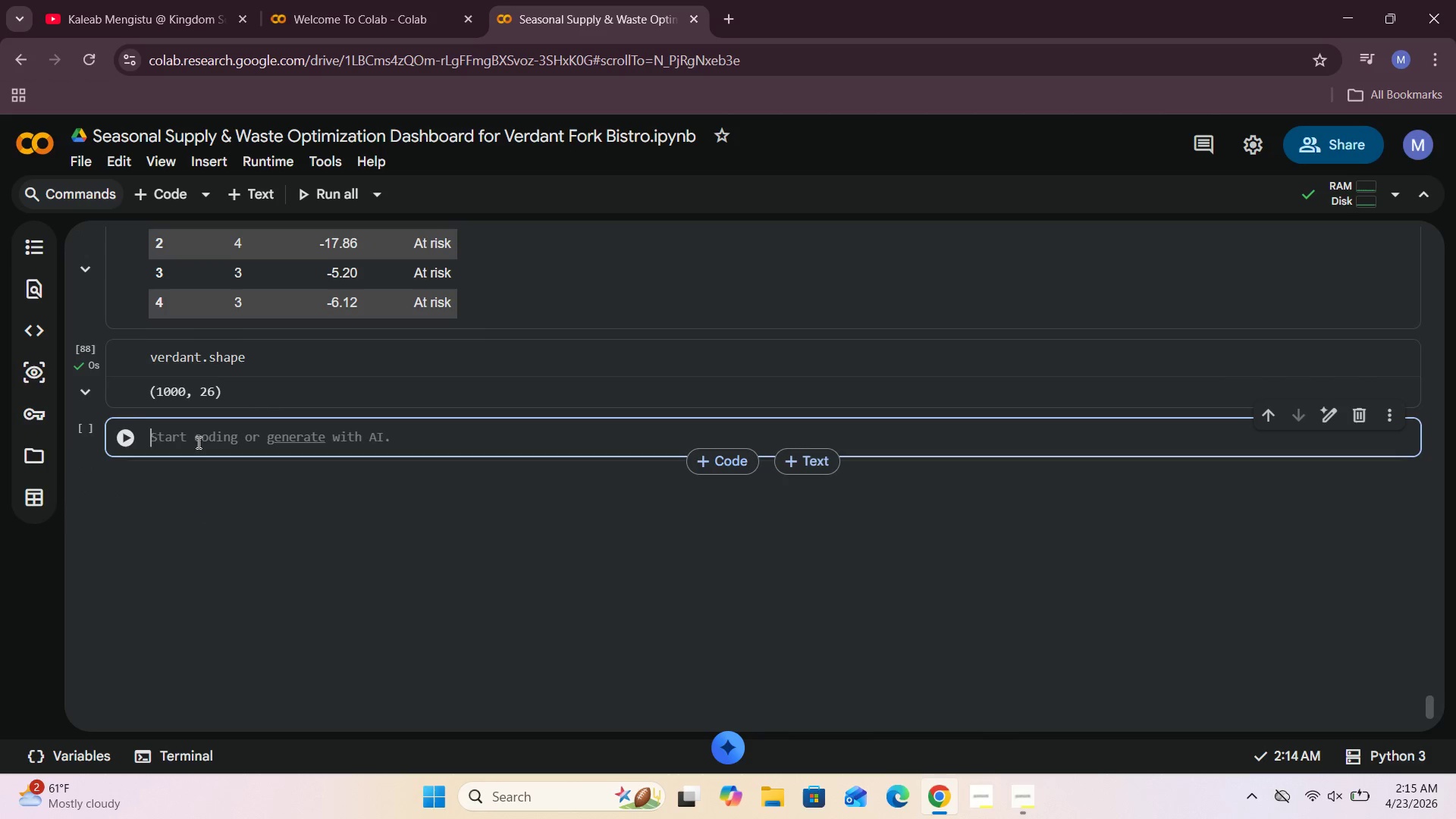 
left_click([194, 437])
 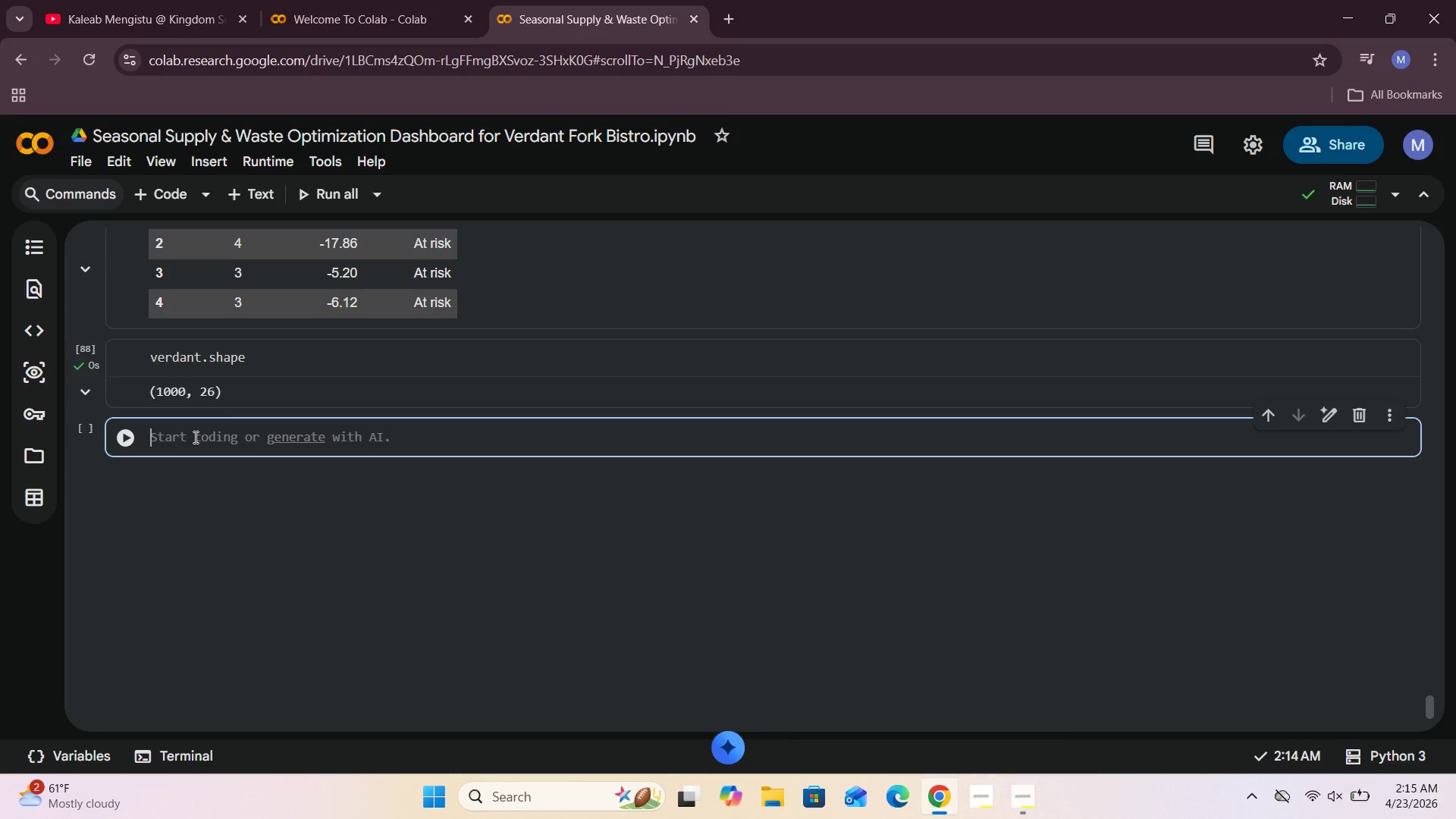 
type(verdant.head()
 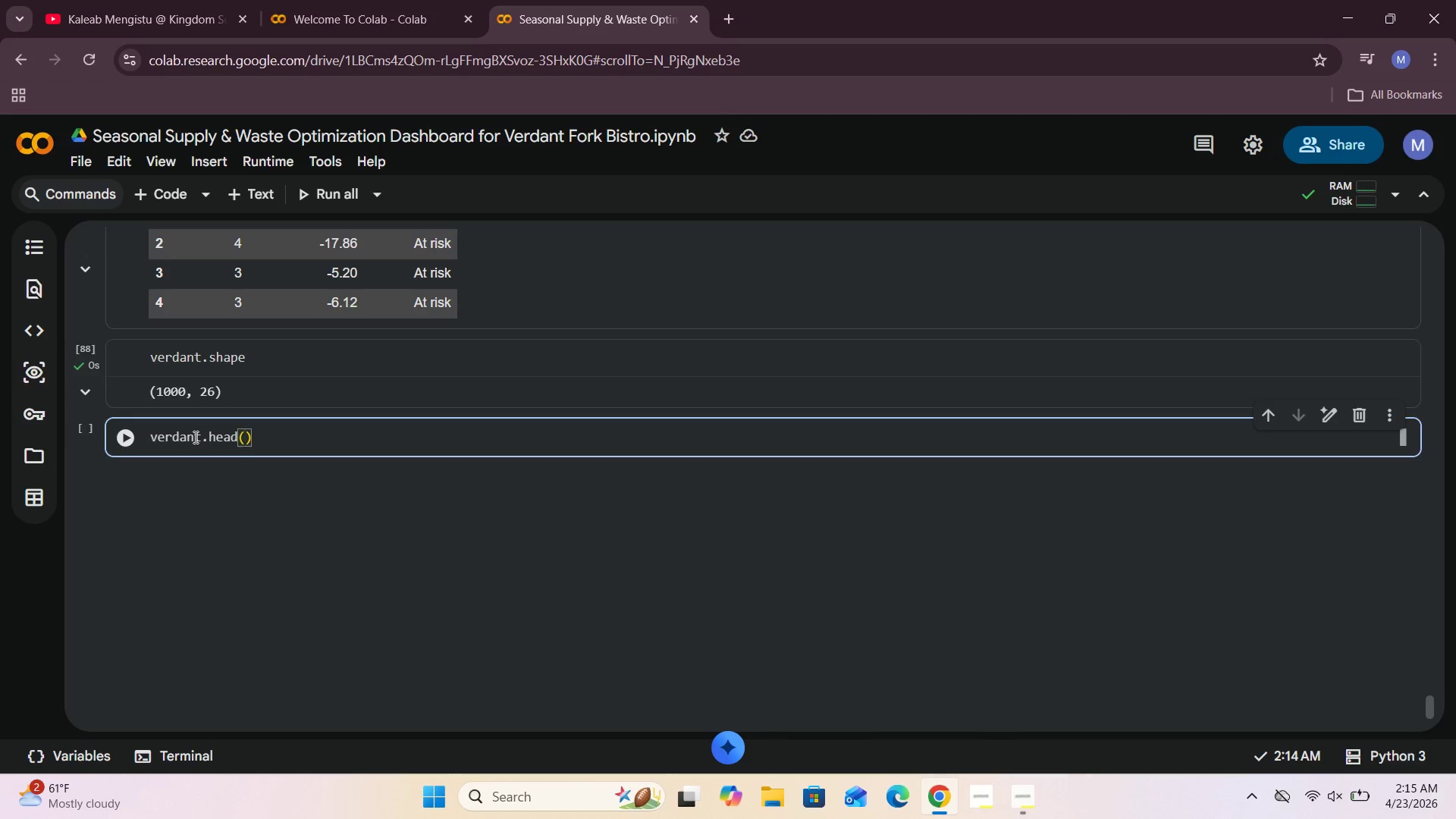 
left_click([127, 438])
 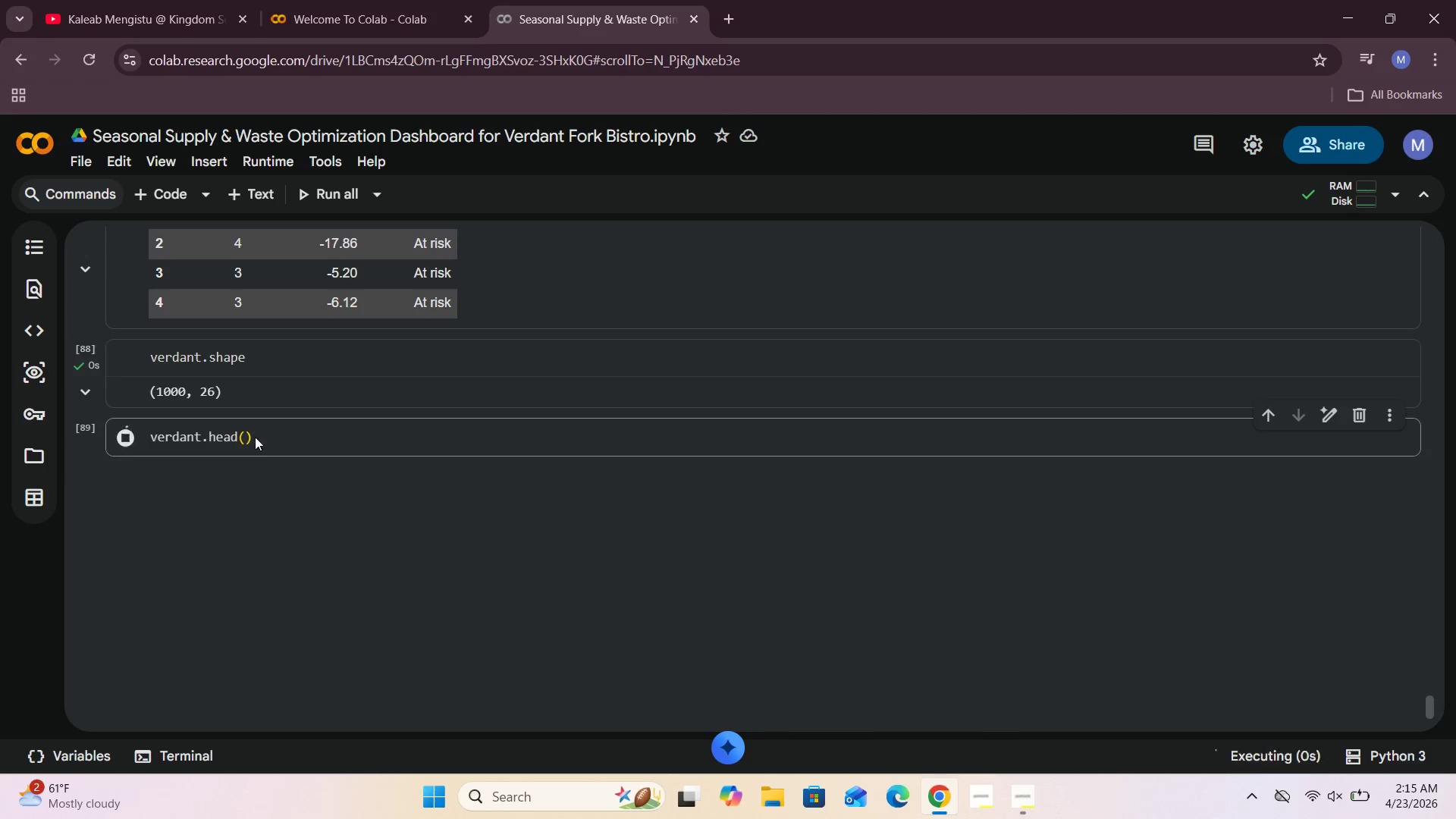 
scroll: coordinate [255, 437], scroll_direction: down, amount: 3.0
 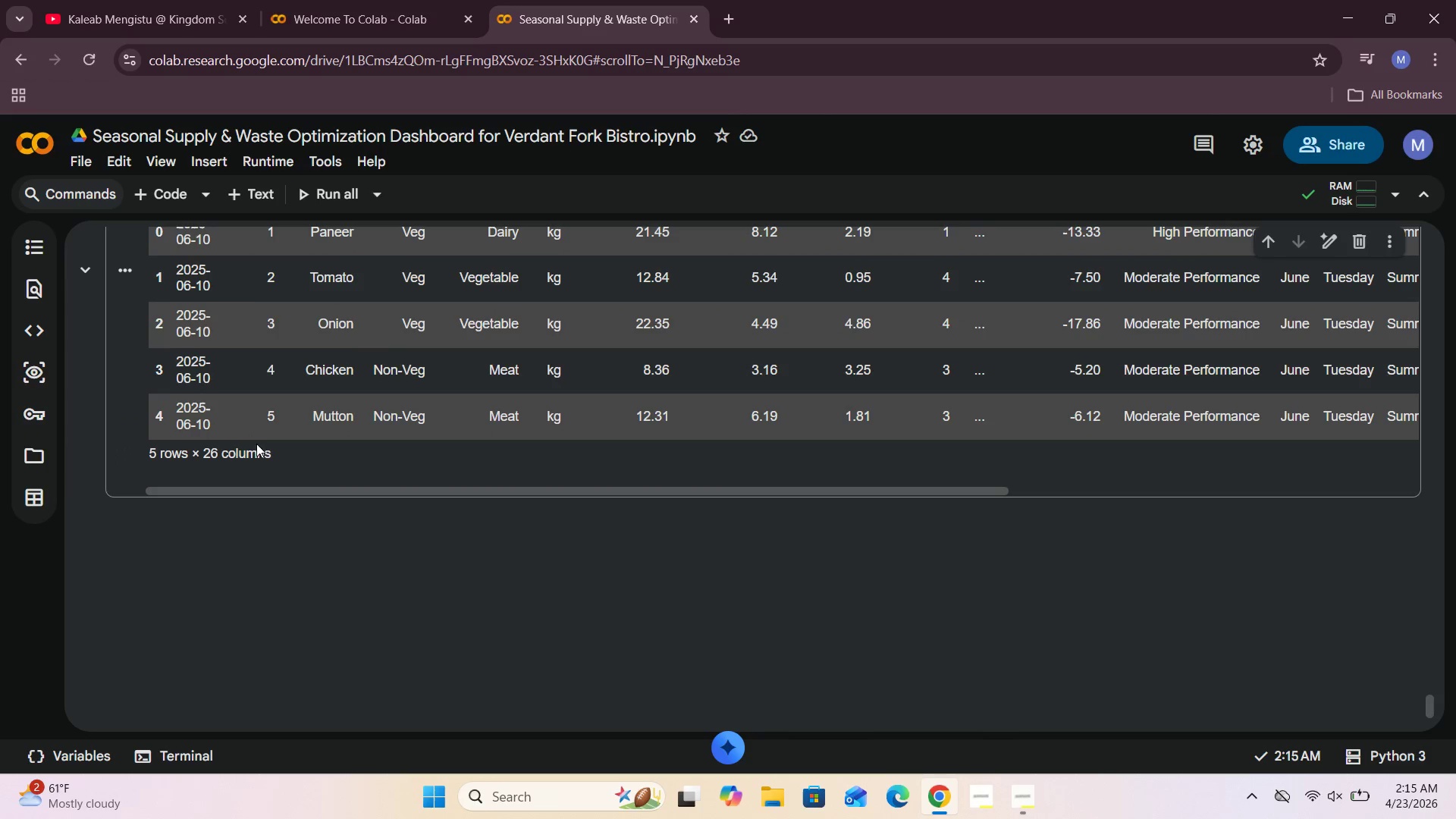 
scroll: coordinate [256, 449], scroll_direction: up, amount: 1.0
 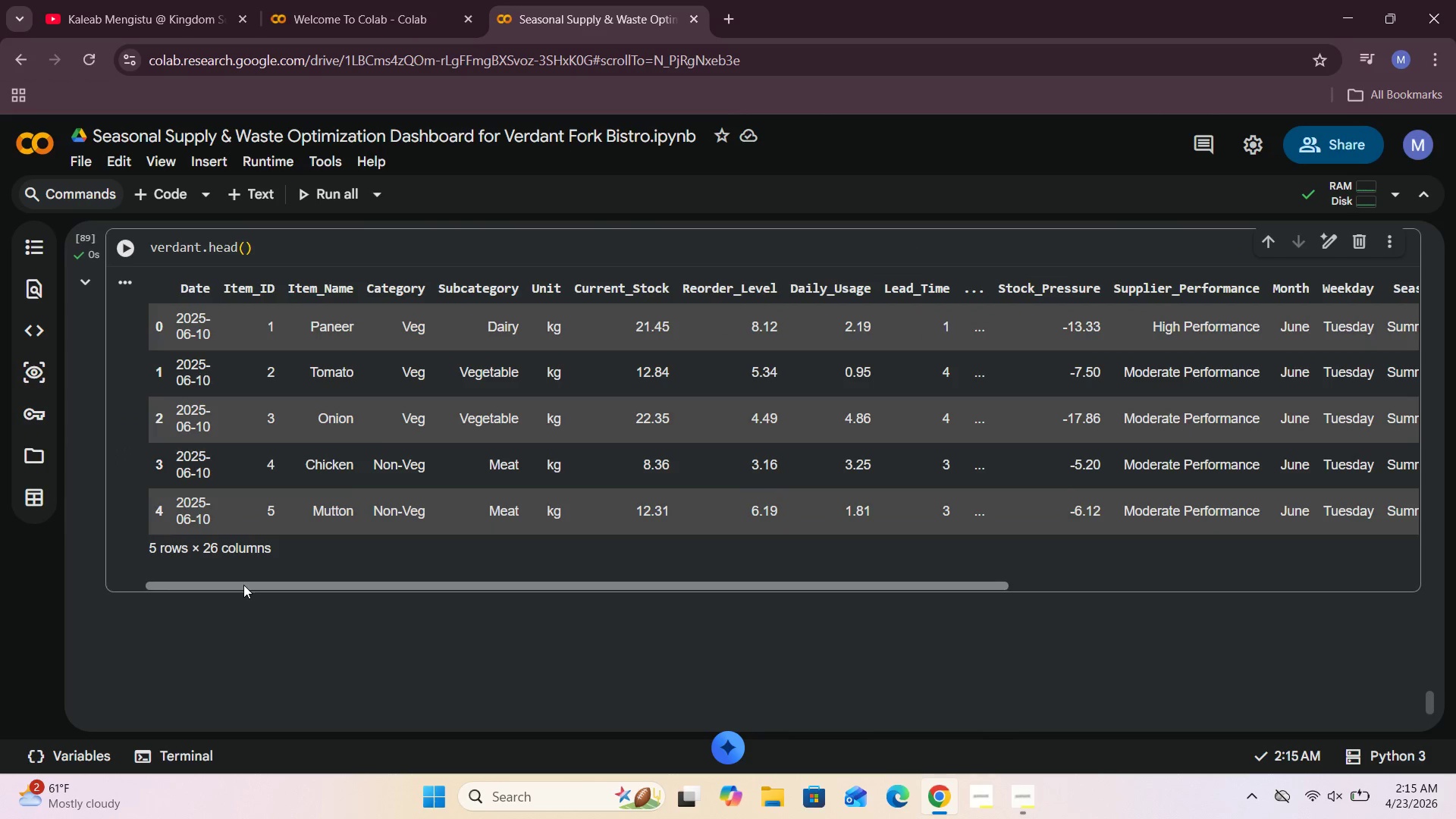 
left_click_drag(start_coordinate=[243, 585], to_coordinate=[252, 605])
 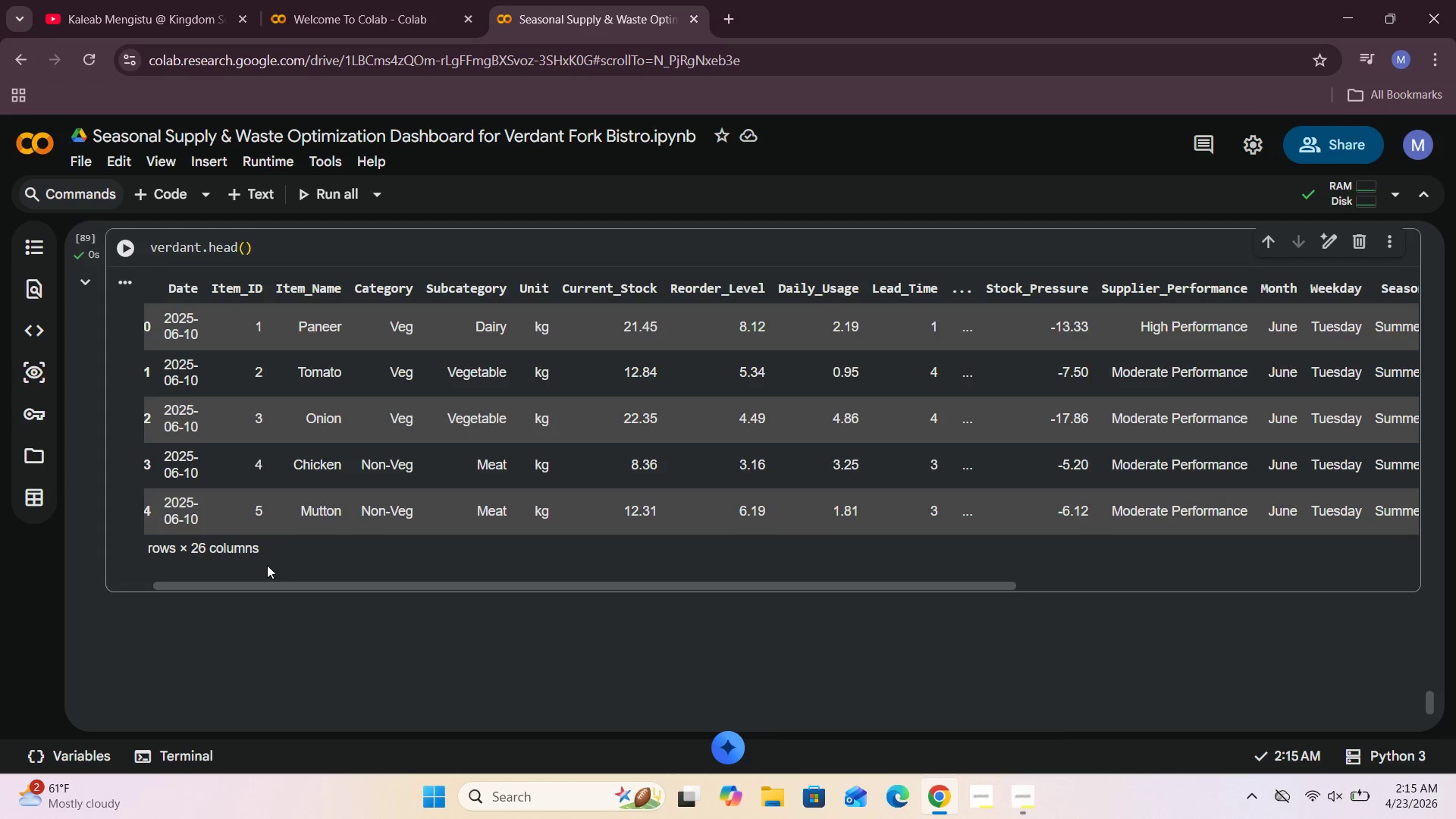 
scroll: coordinate [267, 565], scroll_direction: down, amount: 1.0
 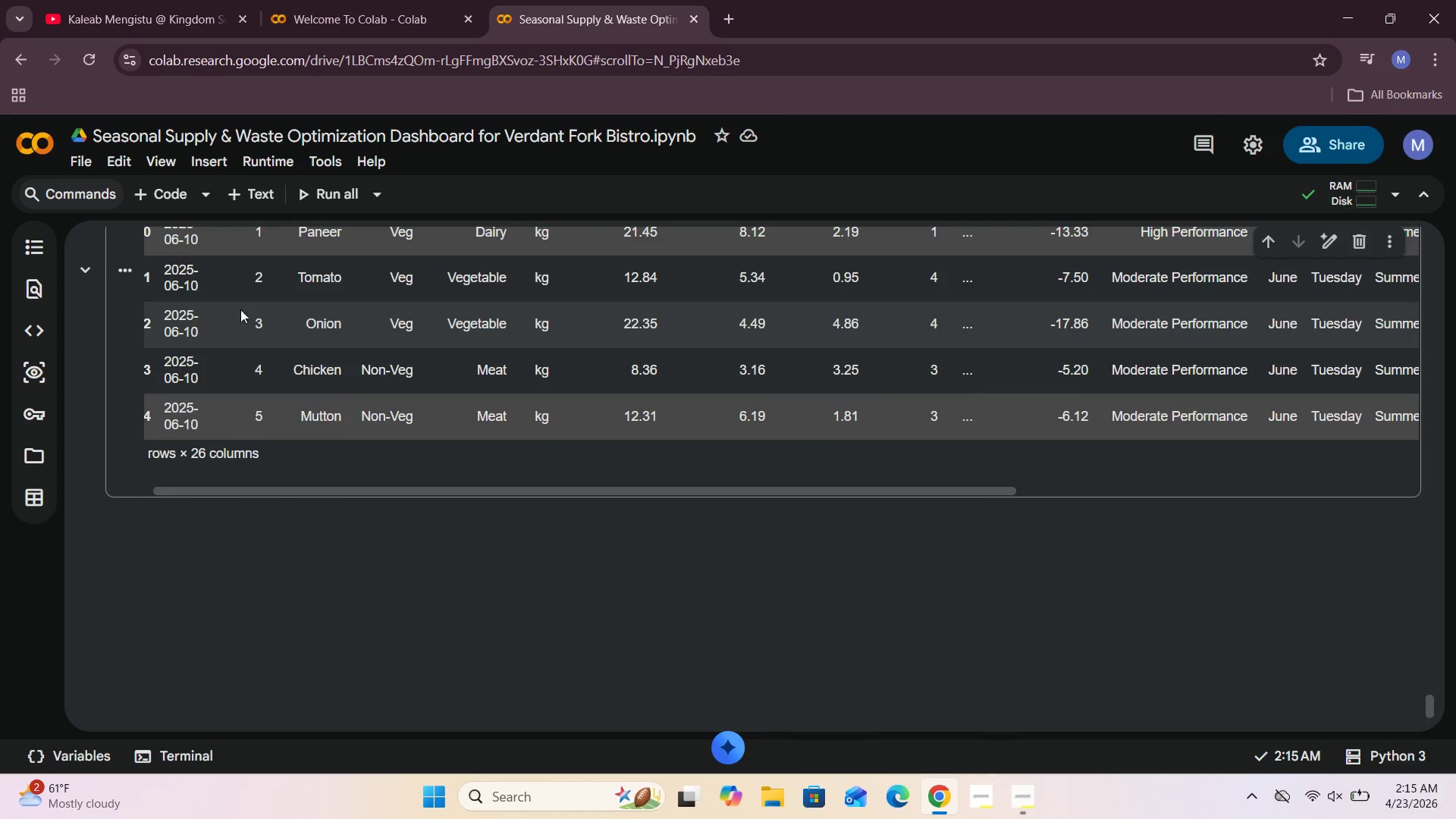 
left_click([249, 195])
 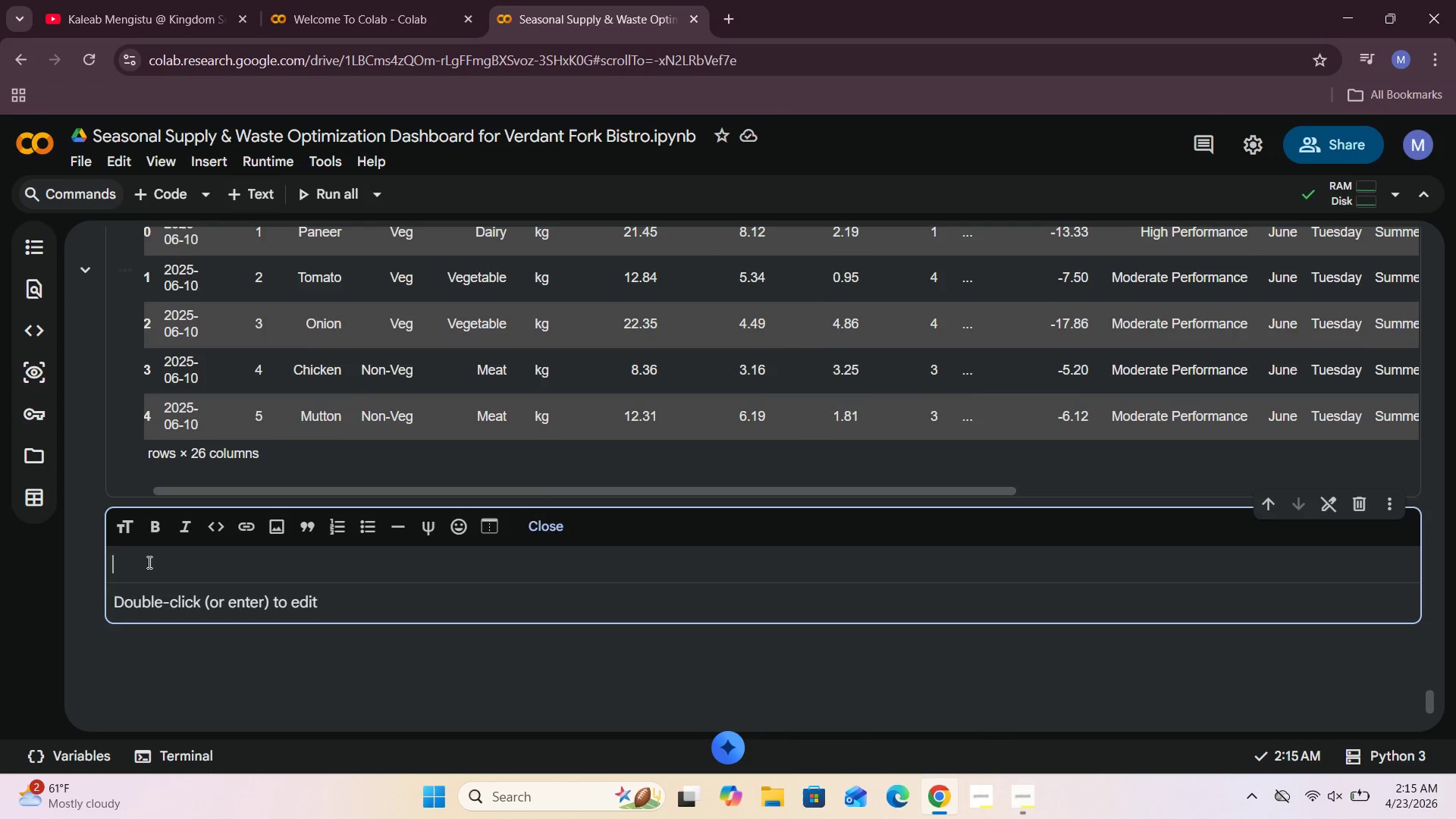 
left_click([148, 561])
 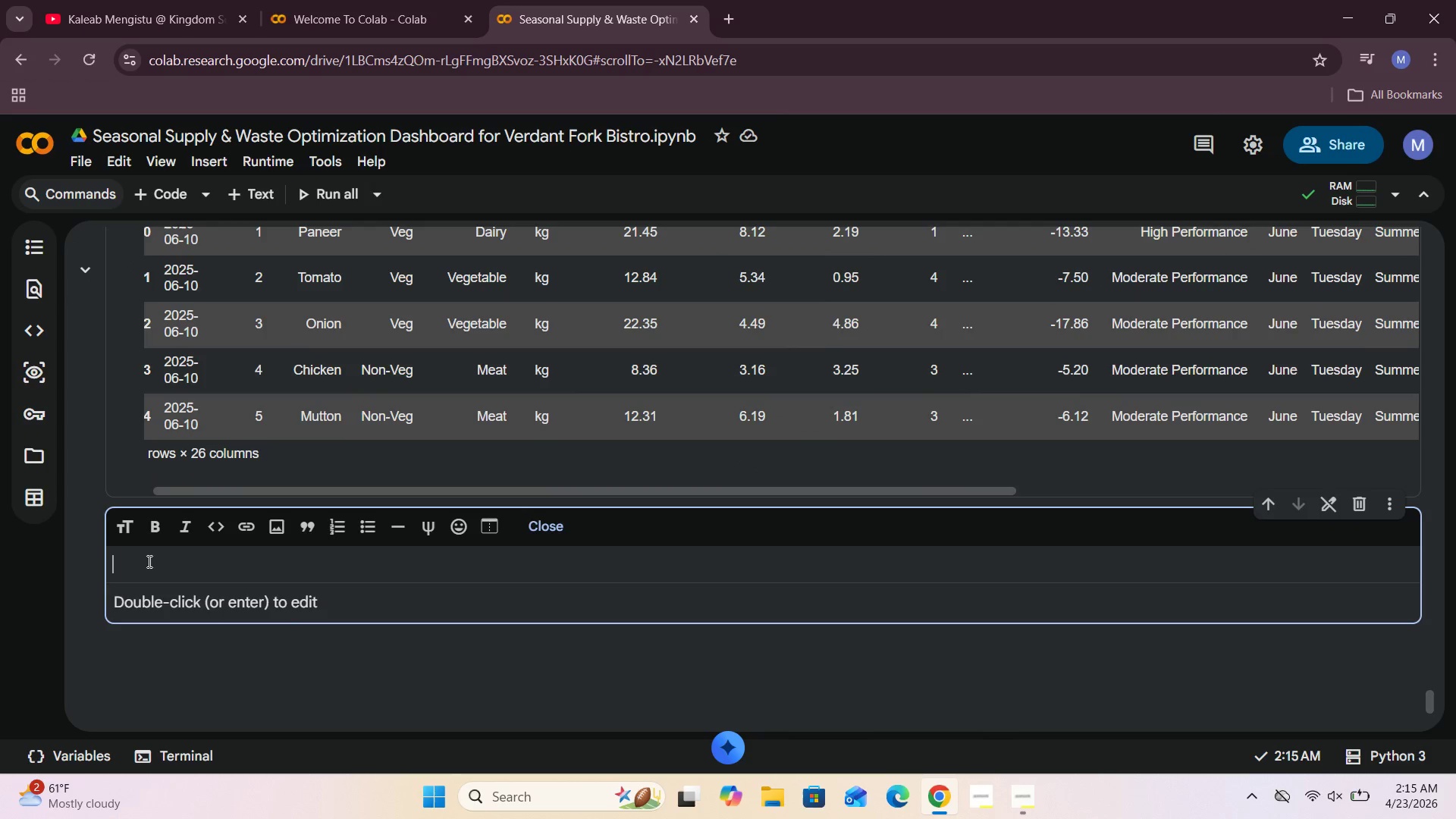 
type(Nw this is ready for the data visualization and dashboard builidn g===)
key(Backspace)
key(Backspace)
key(Backspace)
key(Backspace)
key(Backspace)
key(Backspace)
key(Backspace)
type(nd step so we need to save it to csv )
 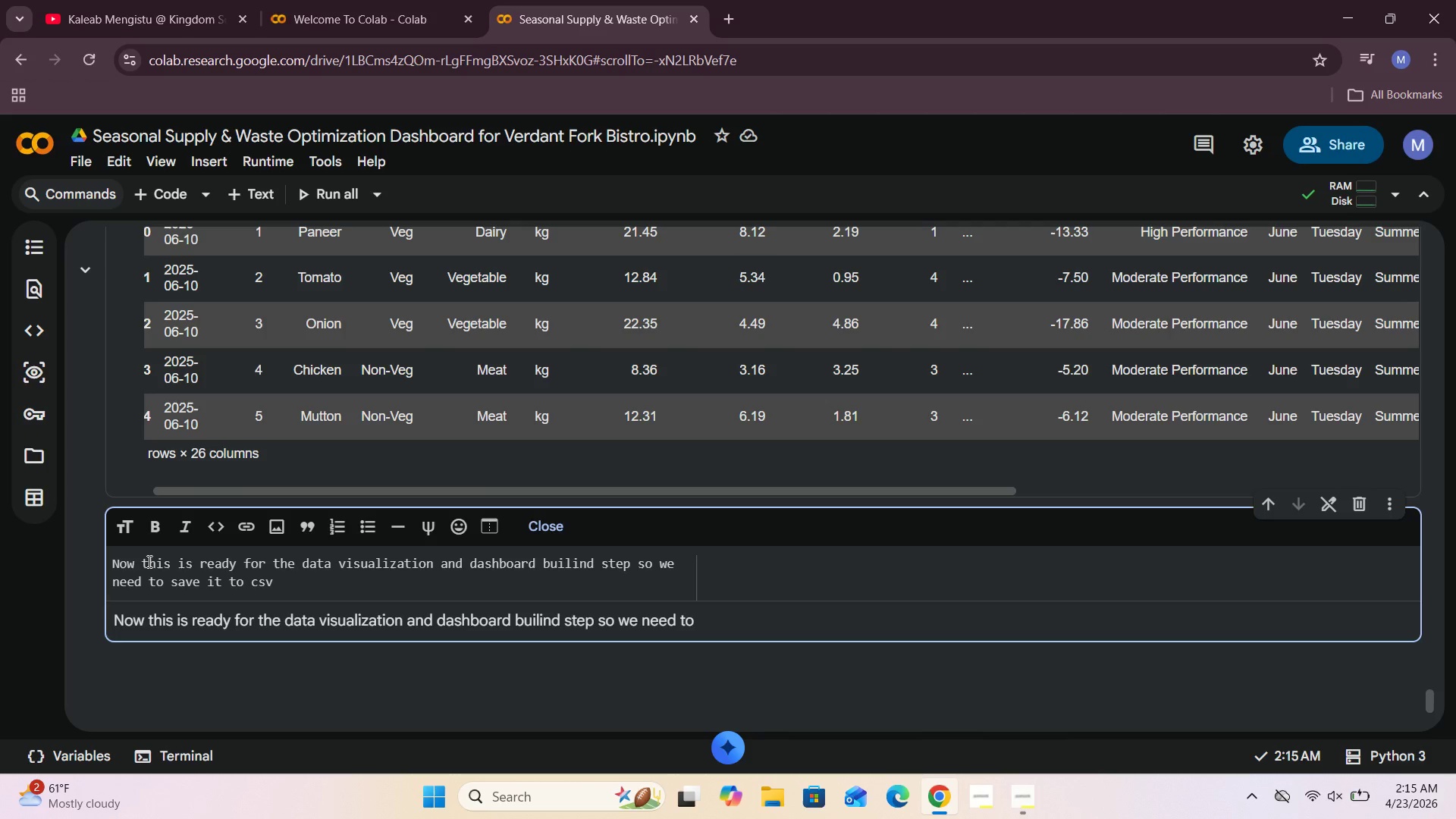 
key(Enter)
 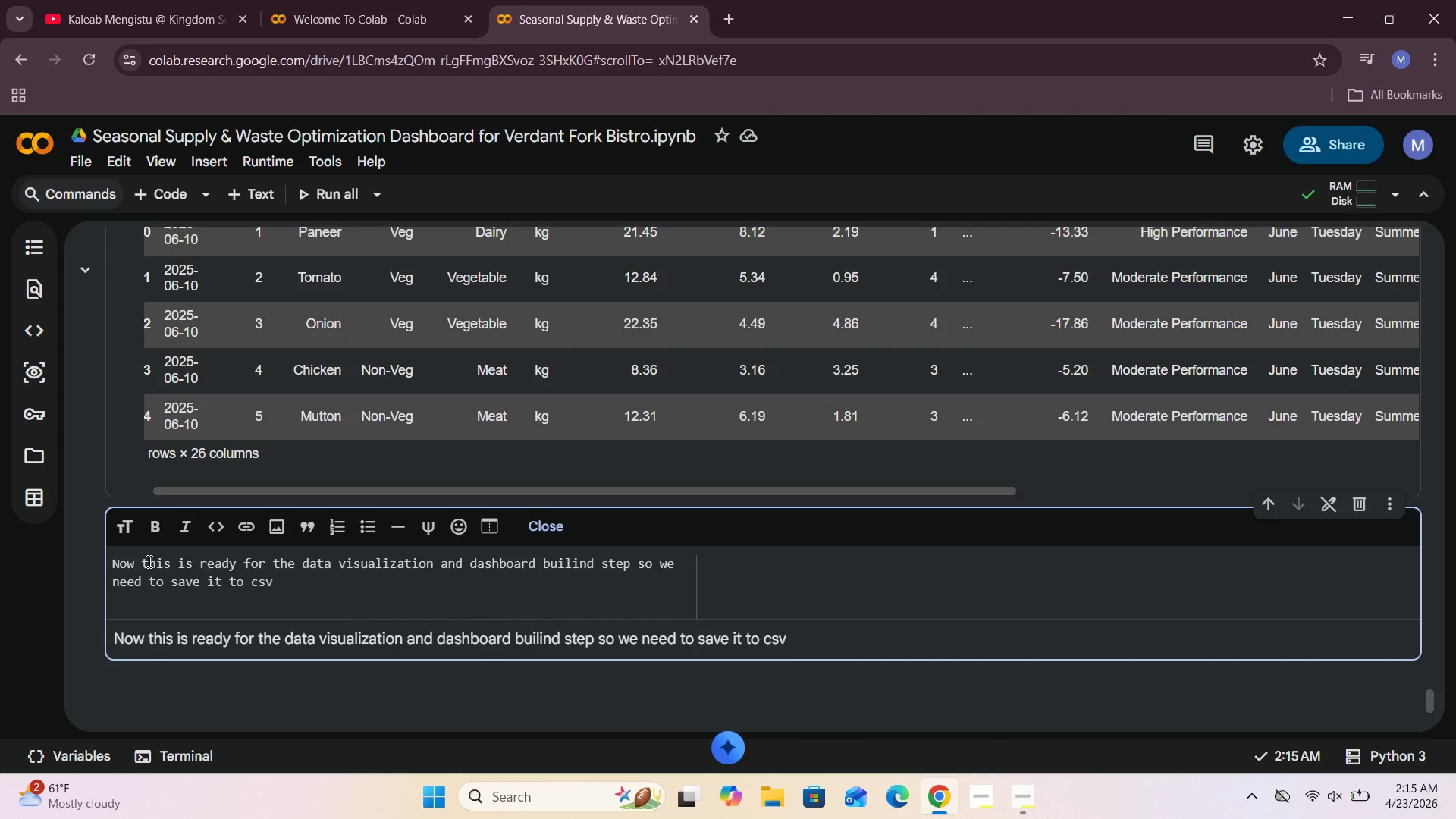 
key(Backspace)
 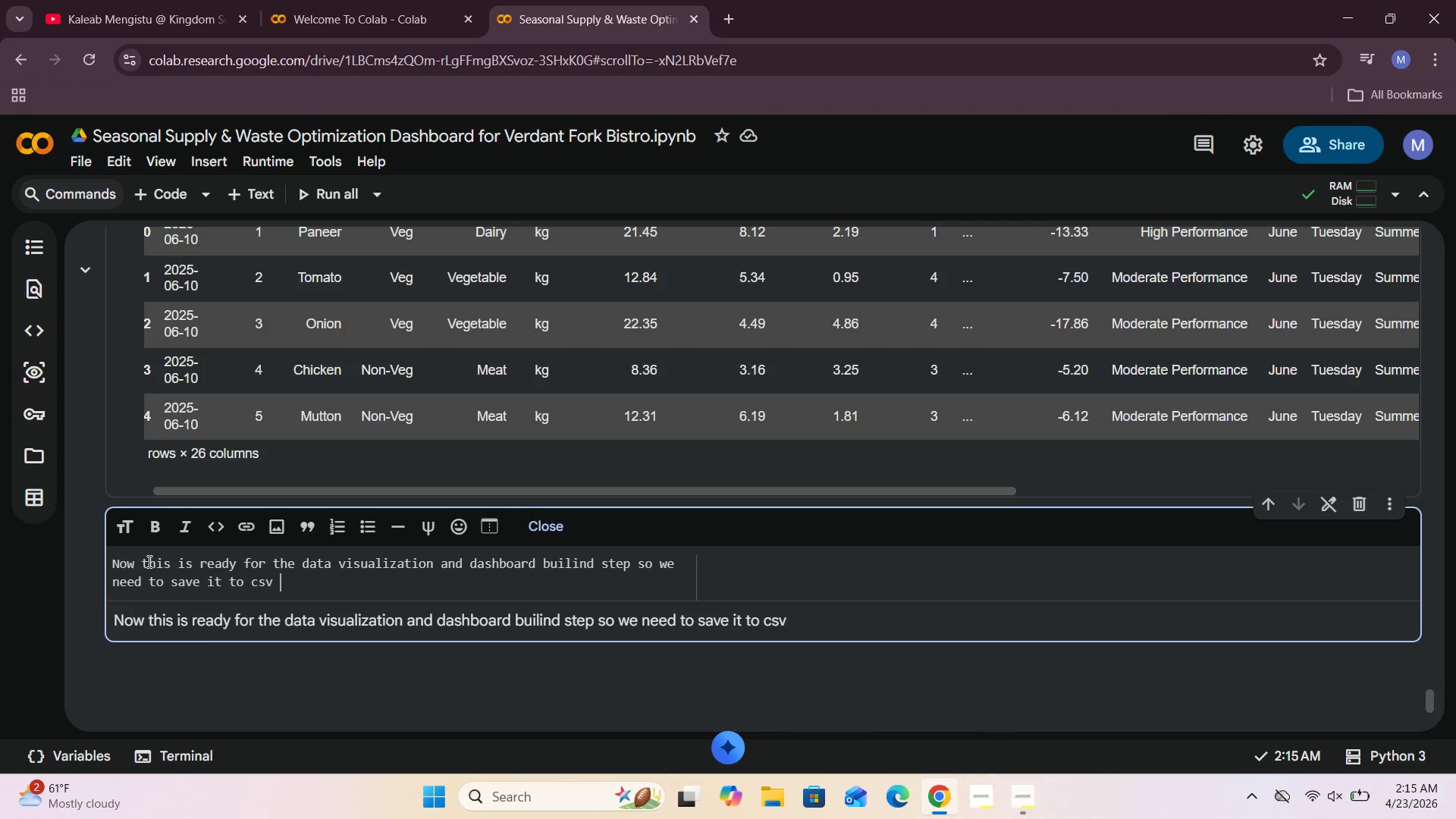 
key(Shift+ShiftRight)
 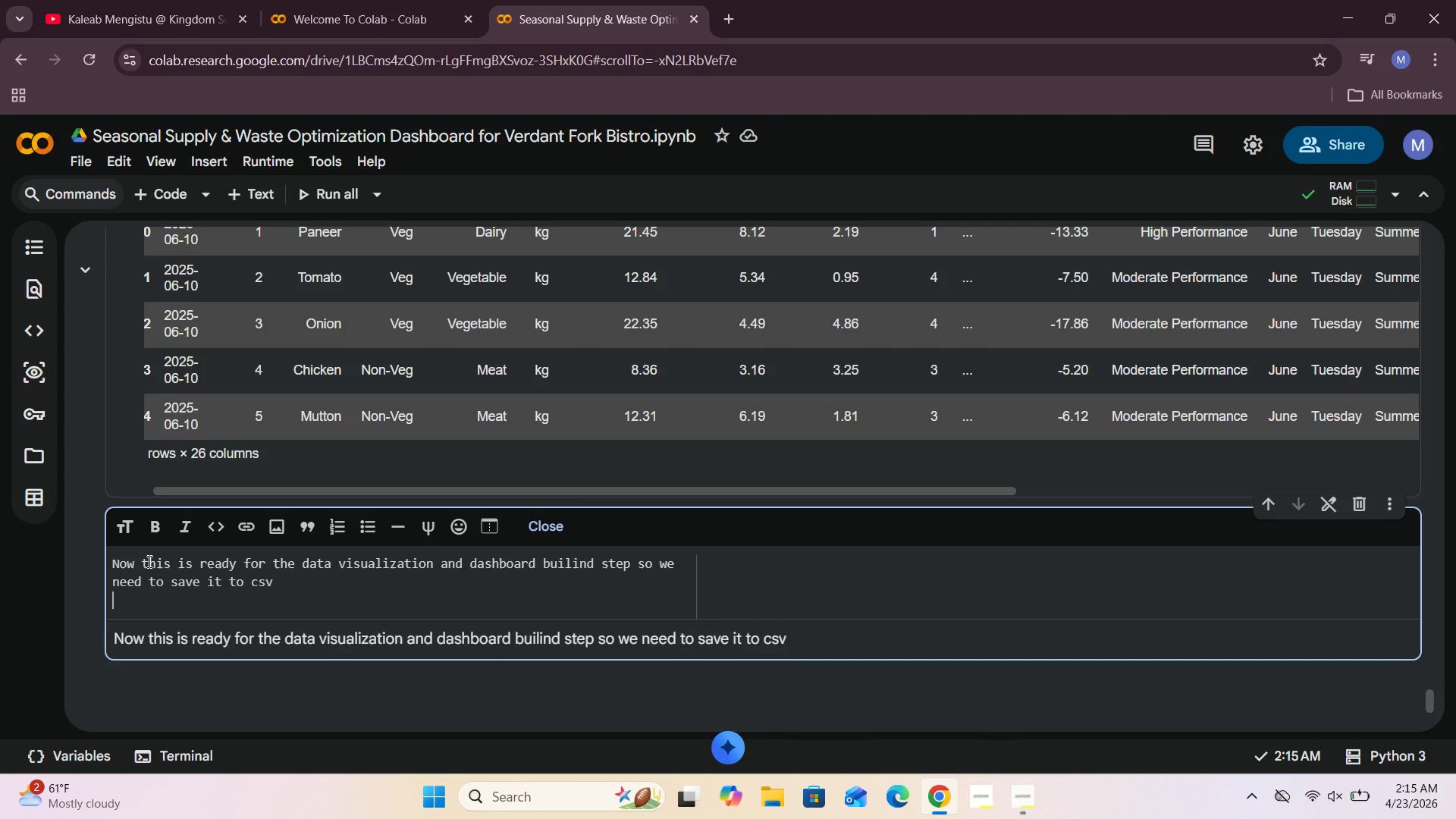 
key(Enter)
 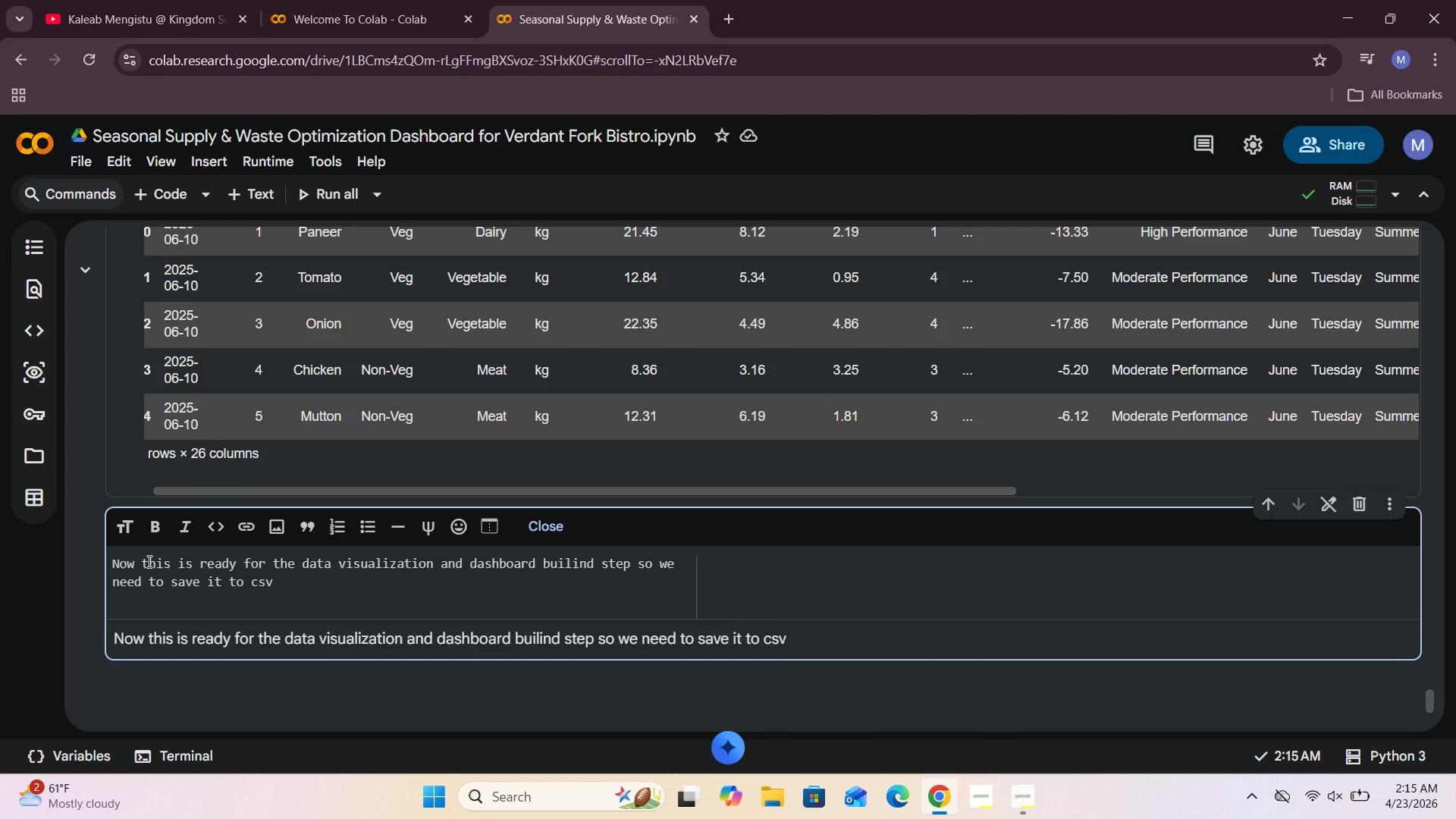 
key(Shift+ShiftRight)
 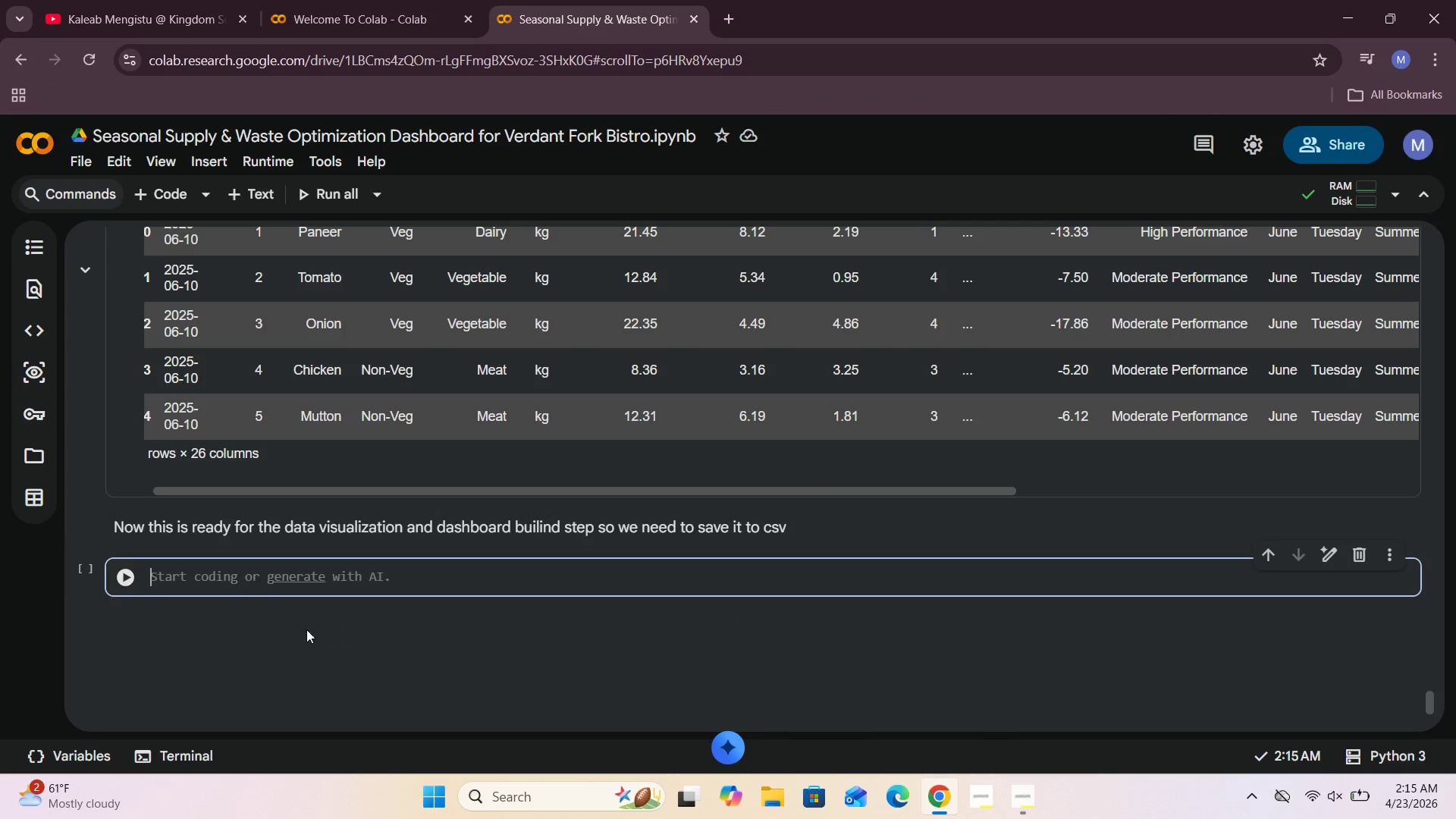 
key(Shift+Enter)
 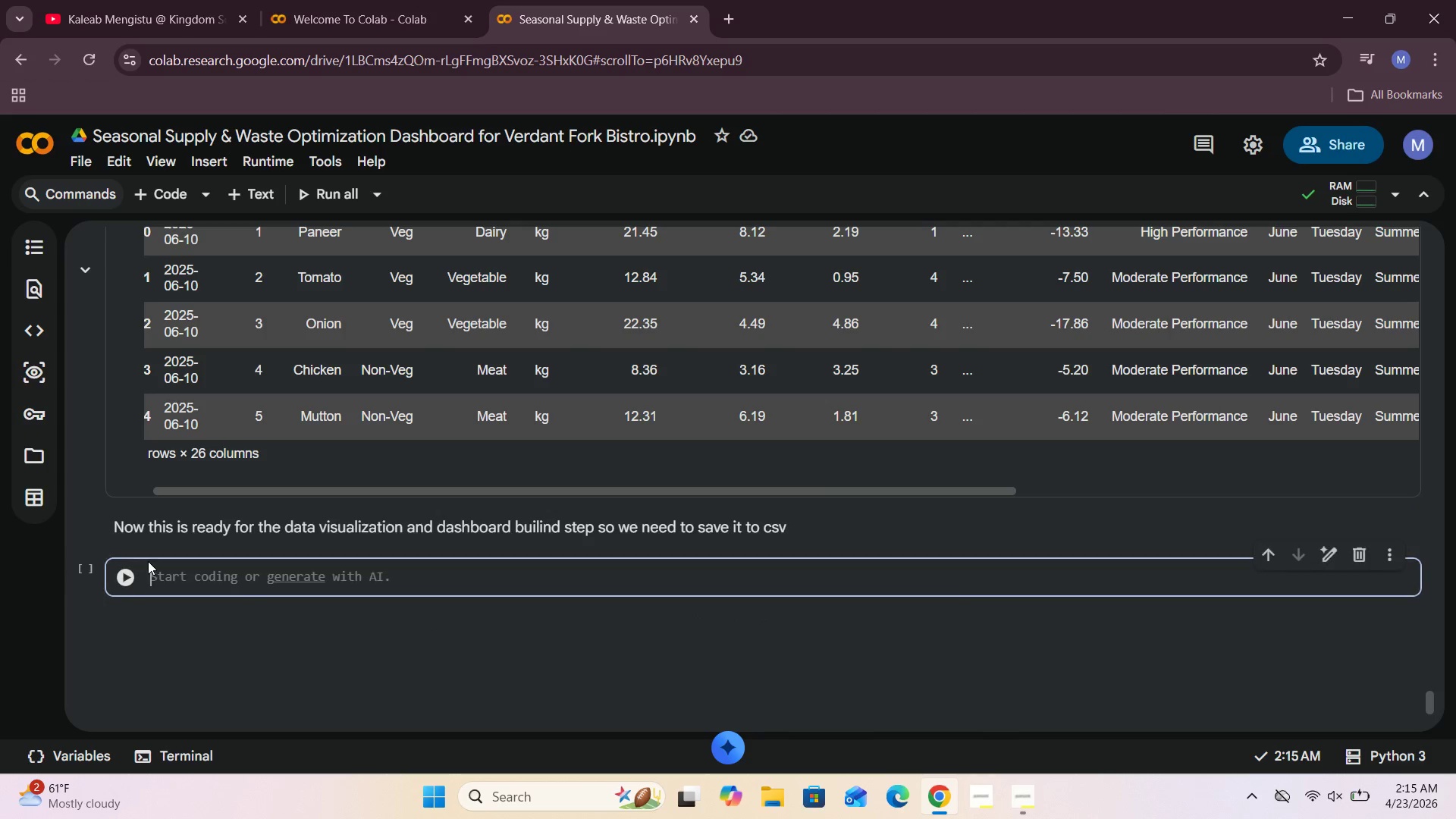 
left_click([226, 585])
 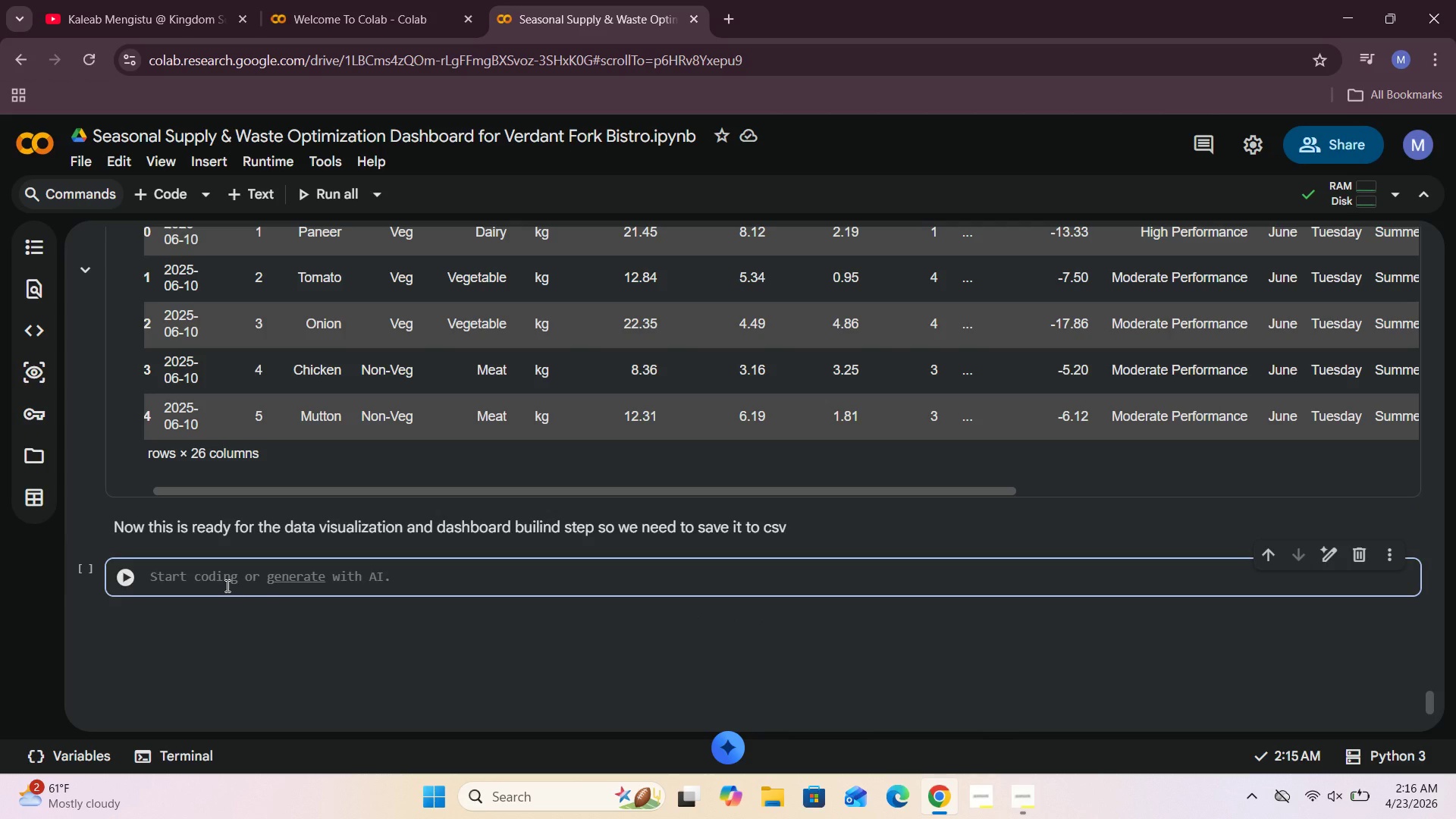 
type(verdant.to_csv("verdant.csv)
 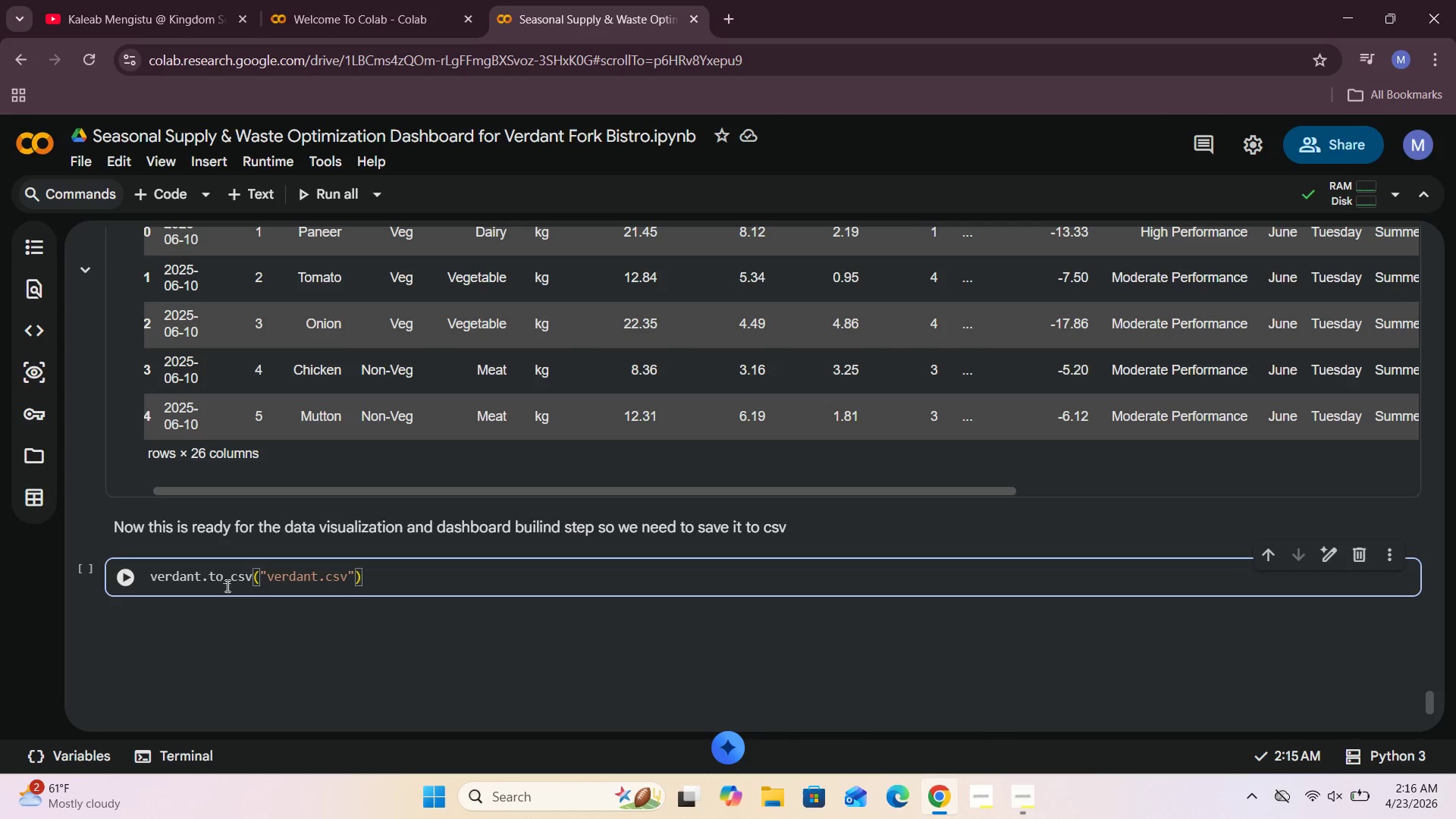 
key(ArrowRight)
 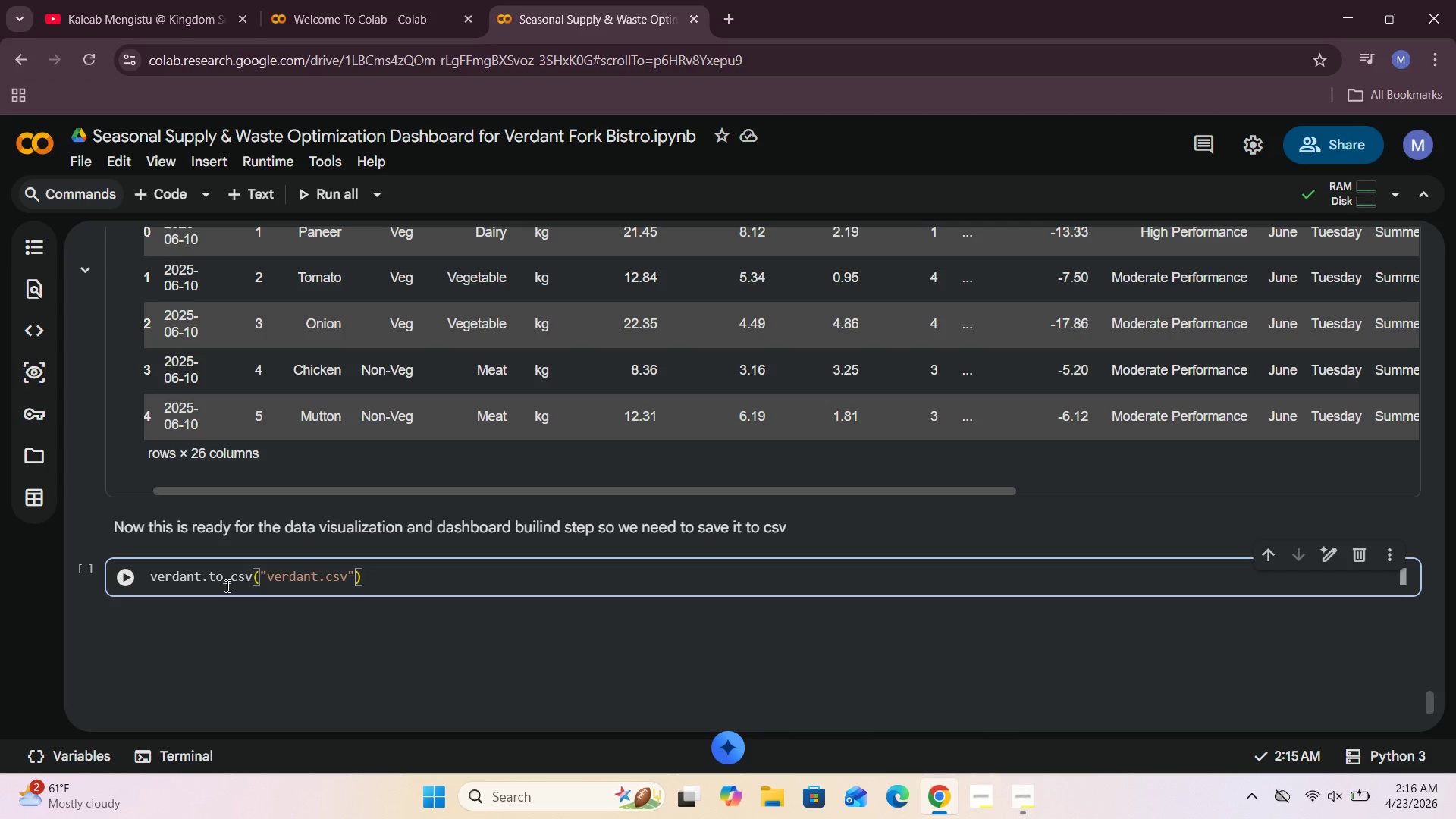 
type(, index = False)
 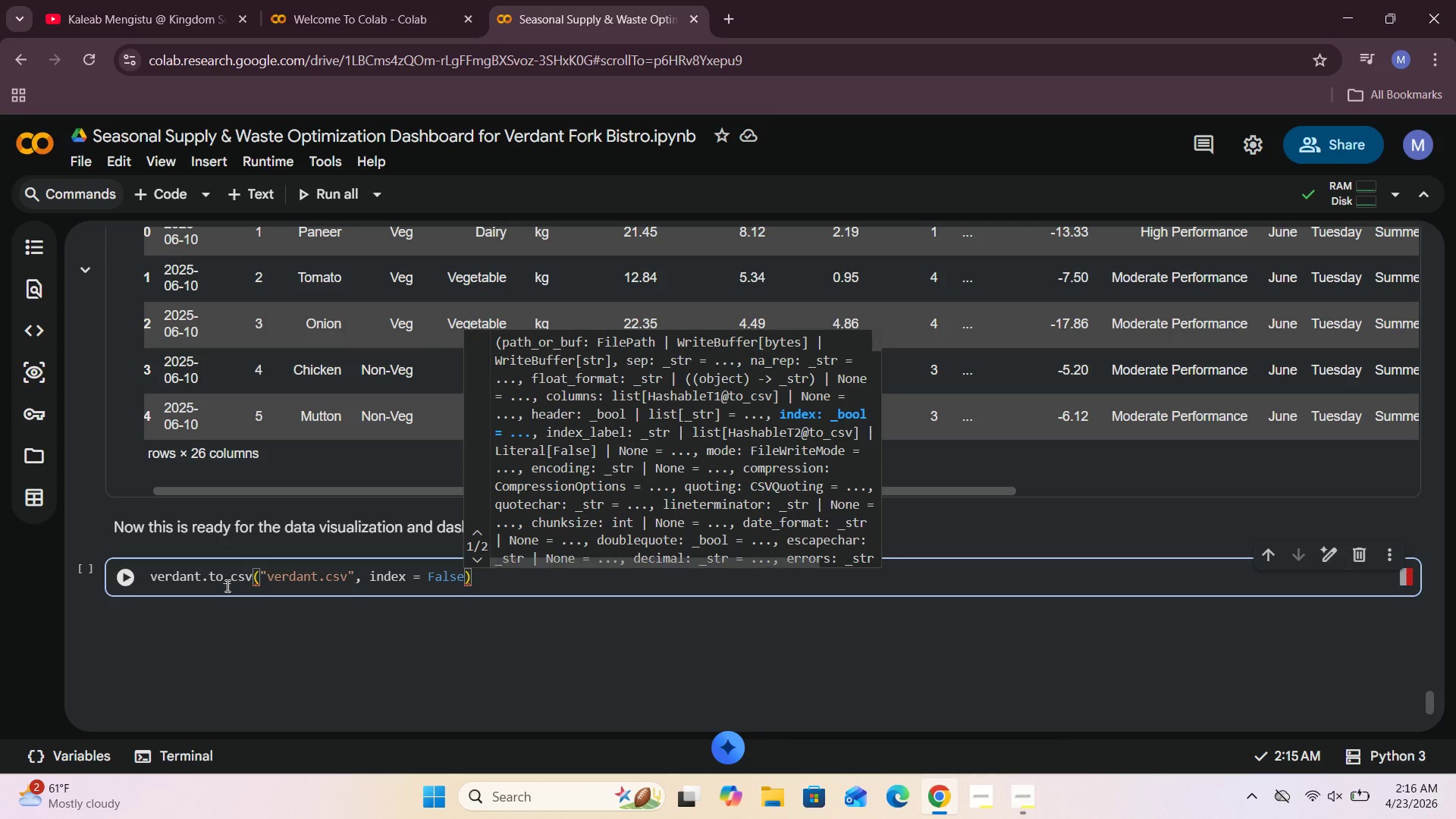 
key(ArrowRight)
 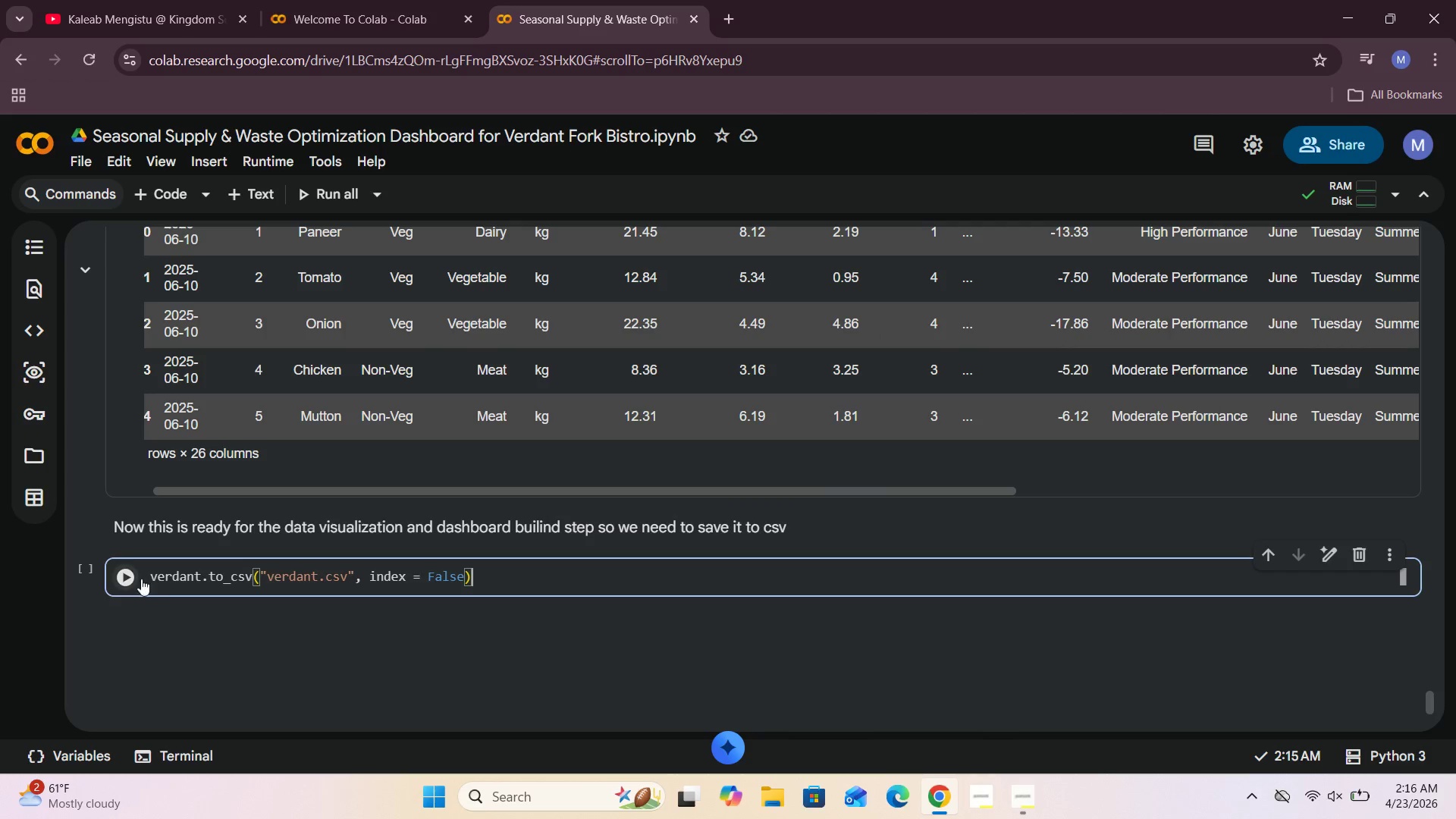 
left_click([130, 578])
 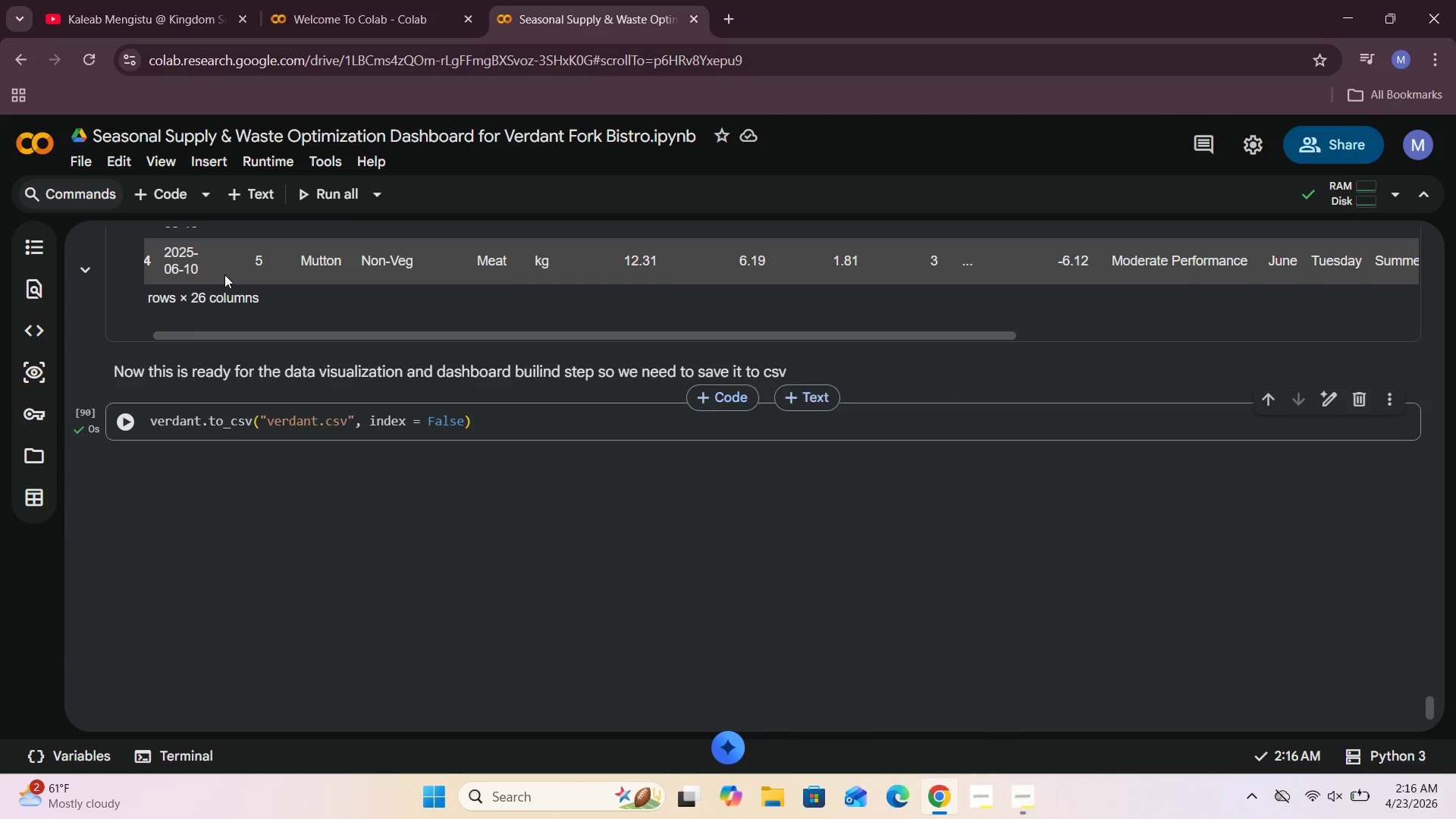 
left_click([163, 193])
 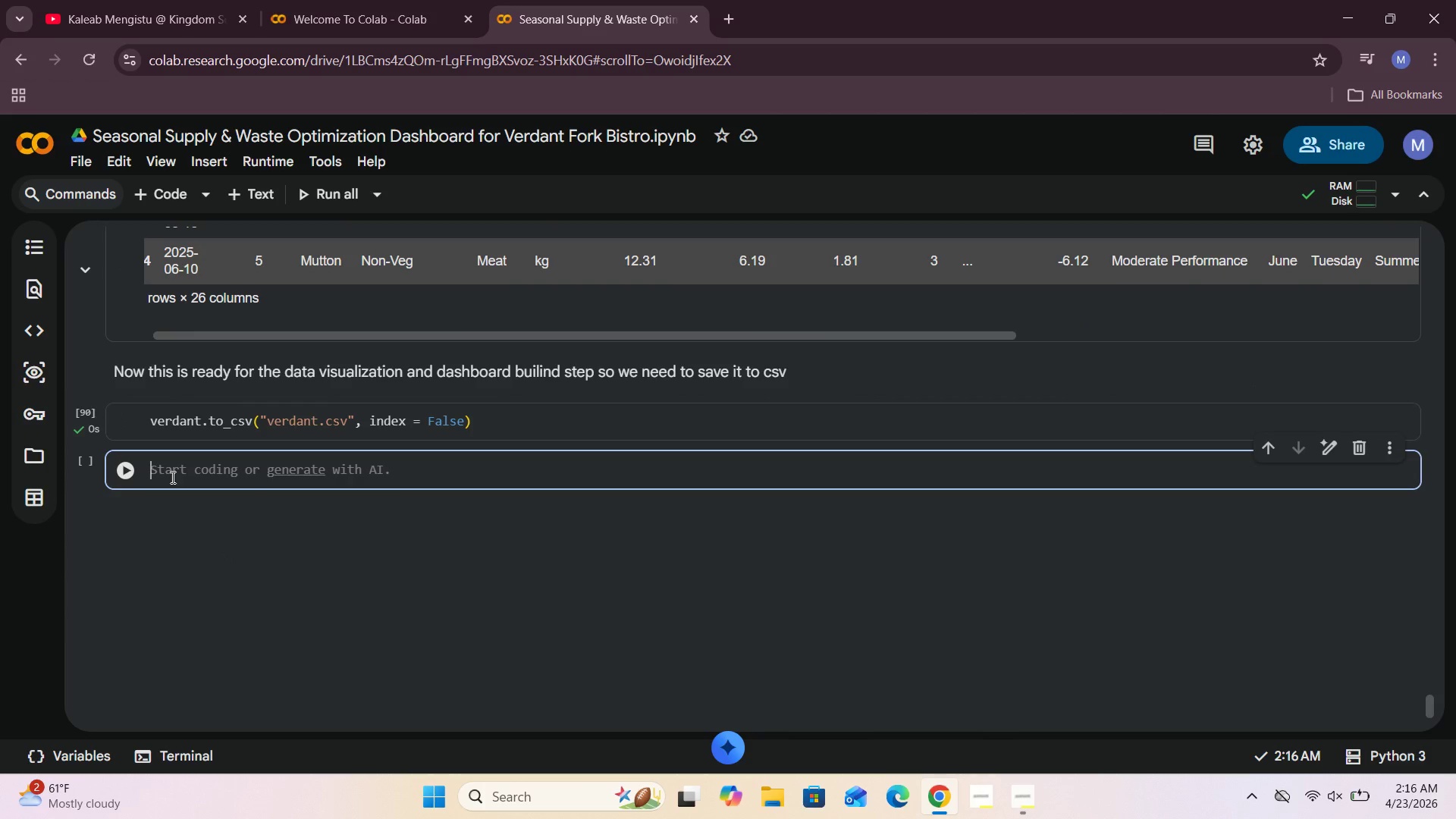 
type(frm f)
key(Backspace)
type(google.colab import files )
 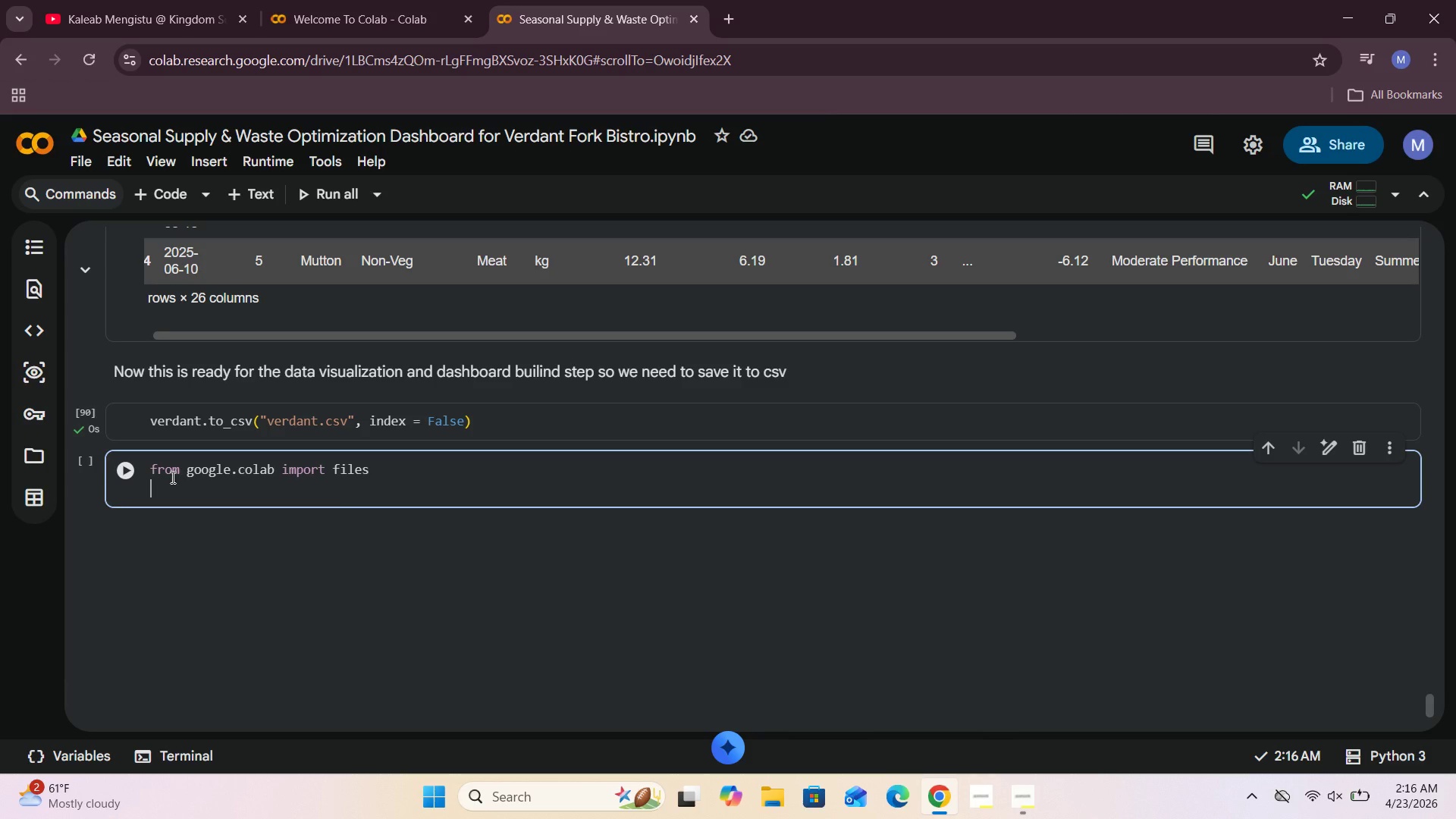 
key(Enter)
 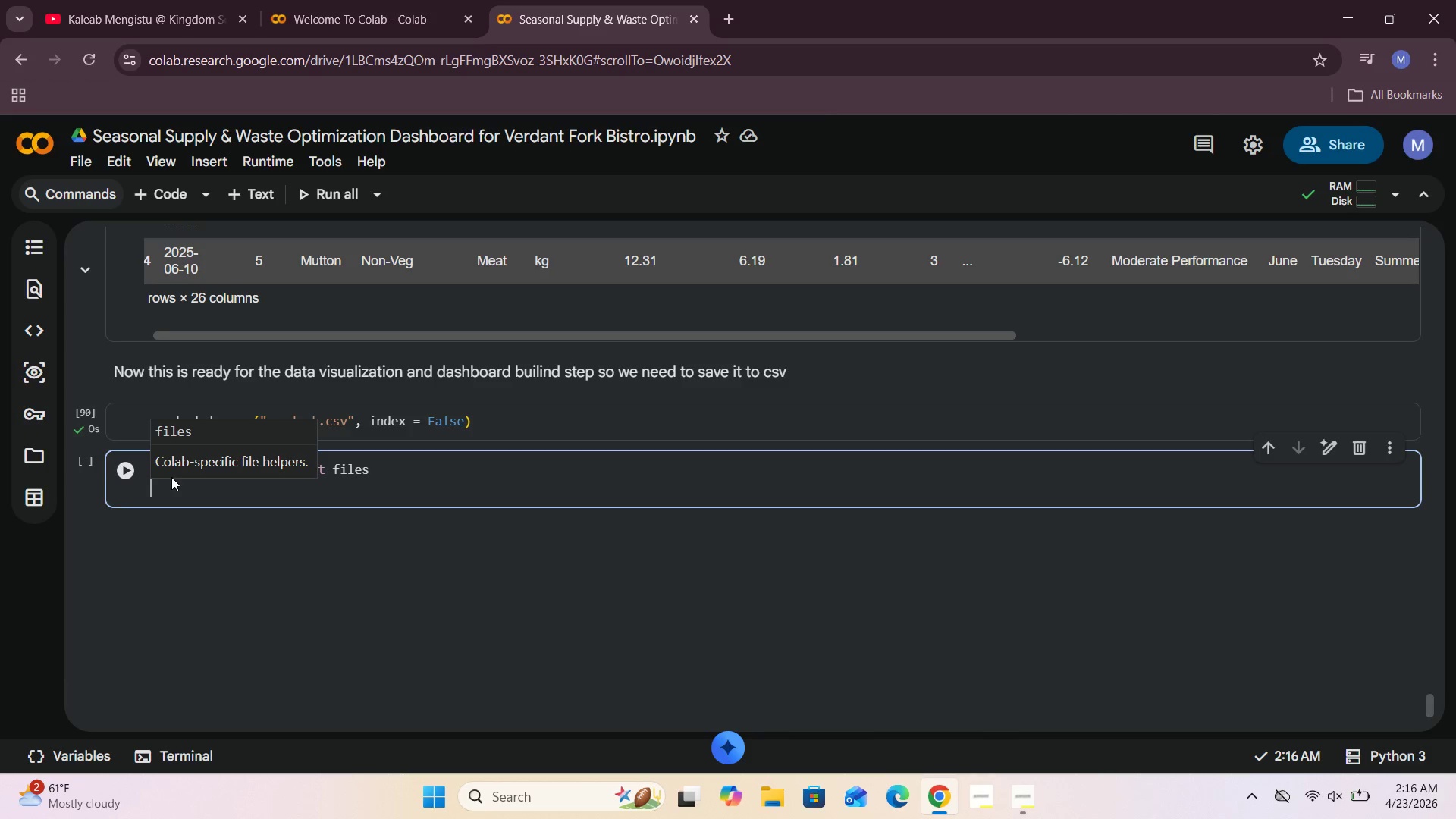 
type(files.dowm)
key(Backspace)
type(nload(verdant.csv)
 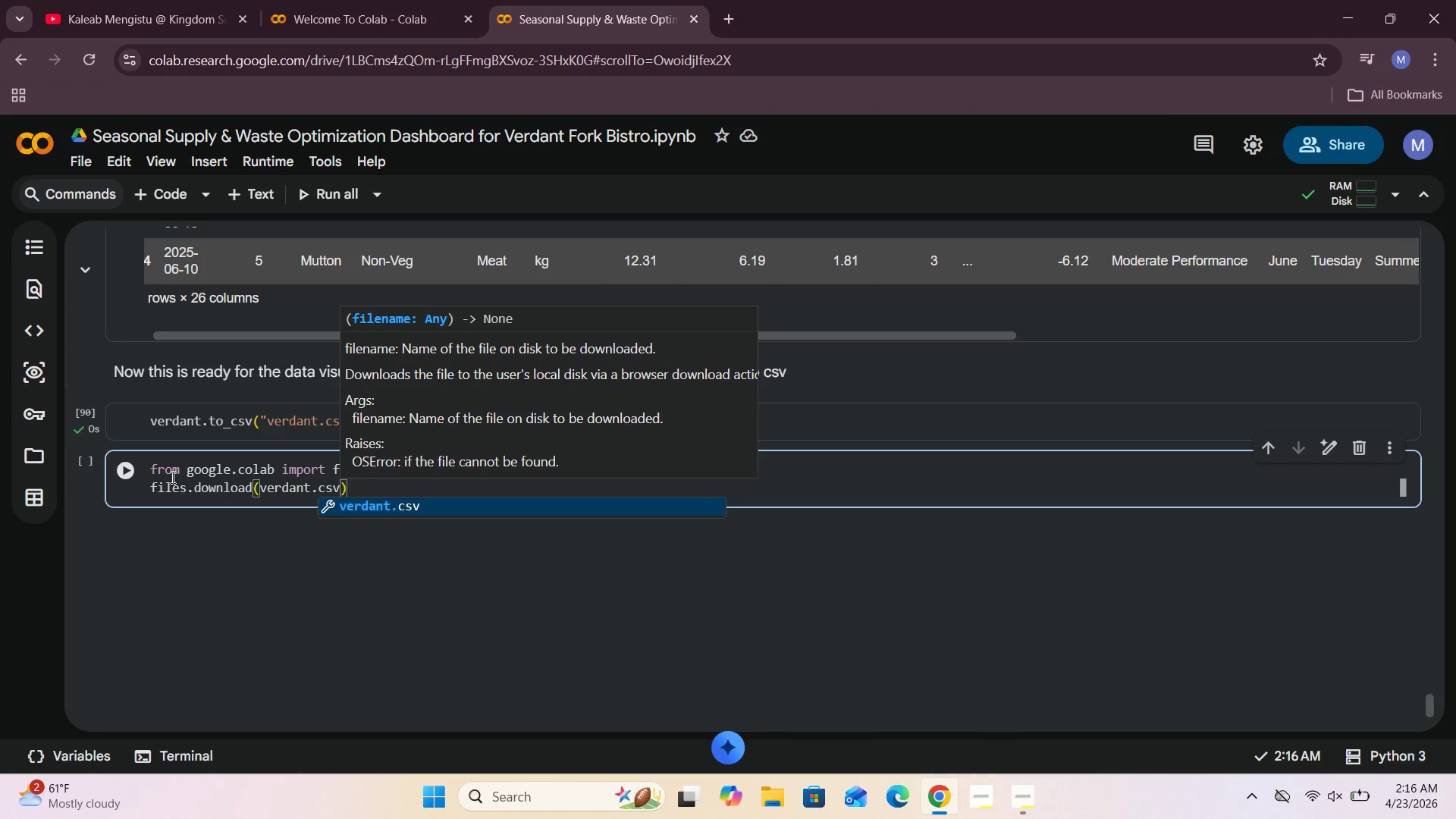 
left_click([125, 468])
 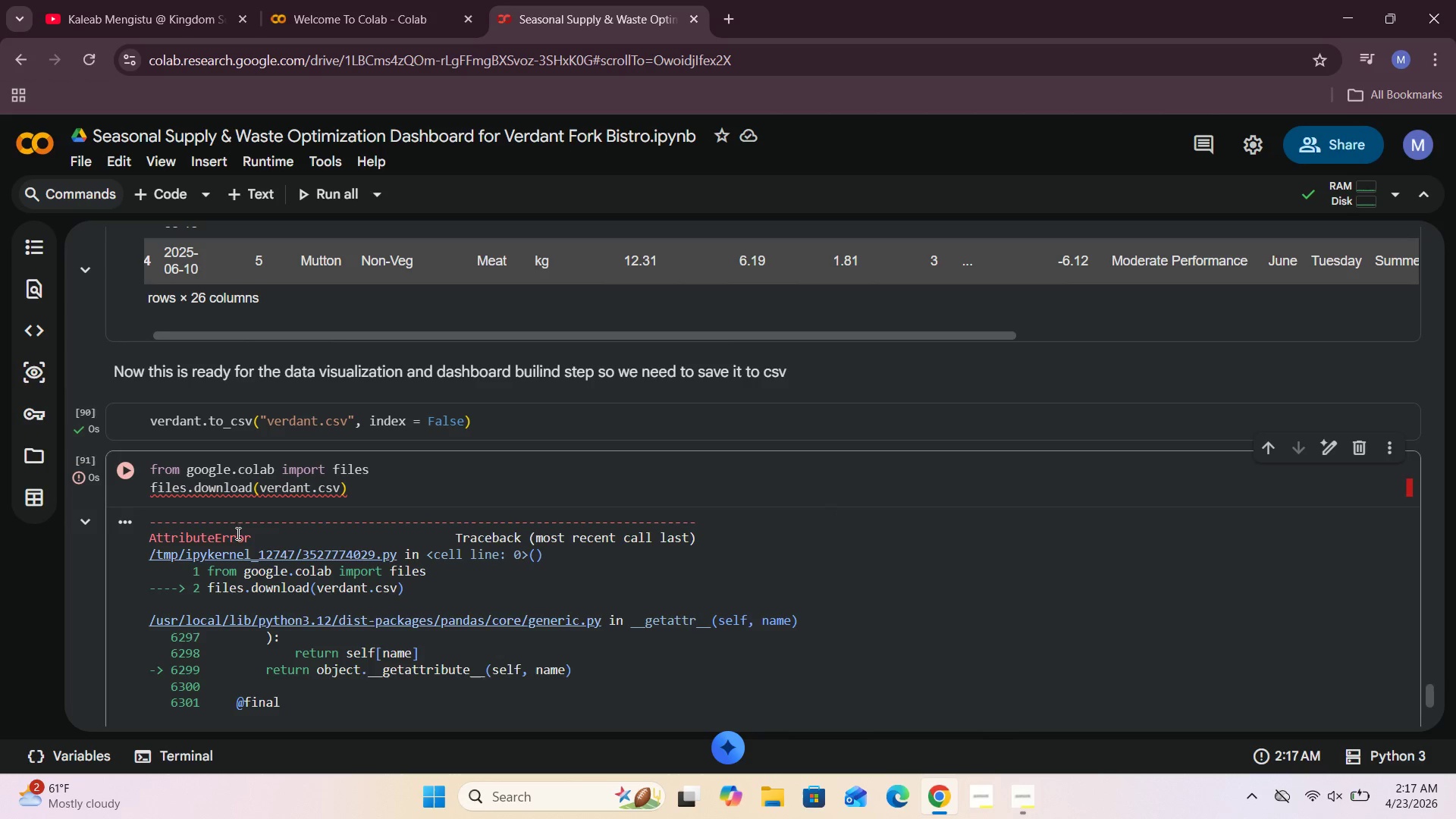 
scroll: coordinate [239, 543], scroll_direction: down, amount: 2.0
 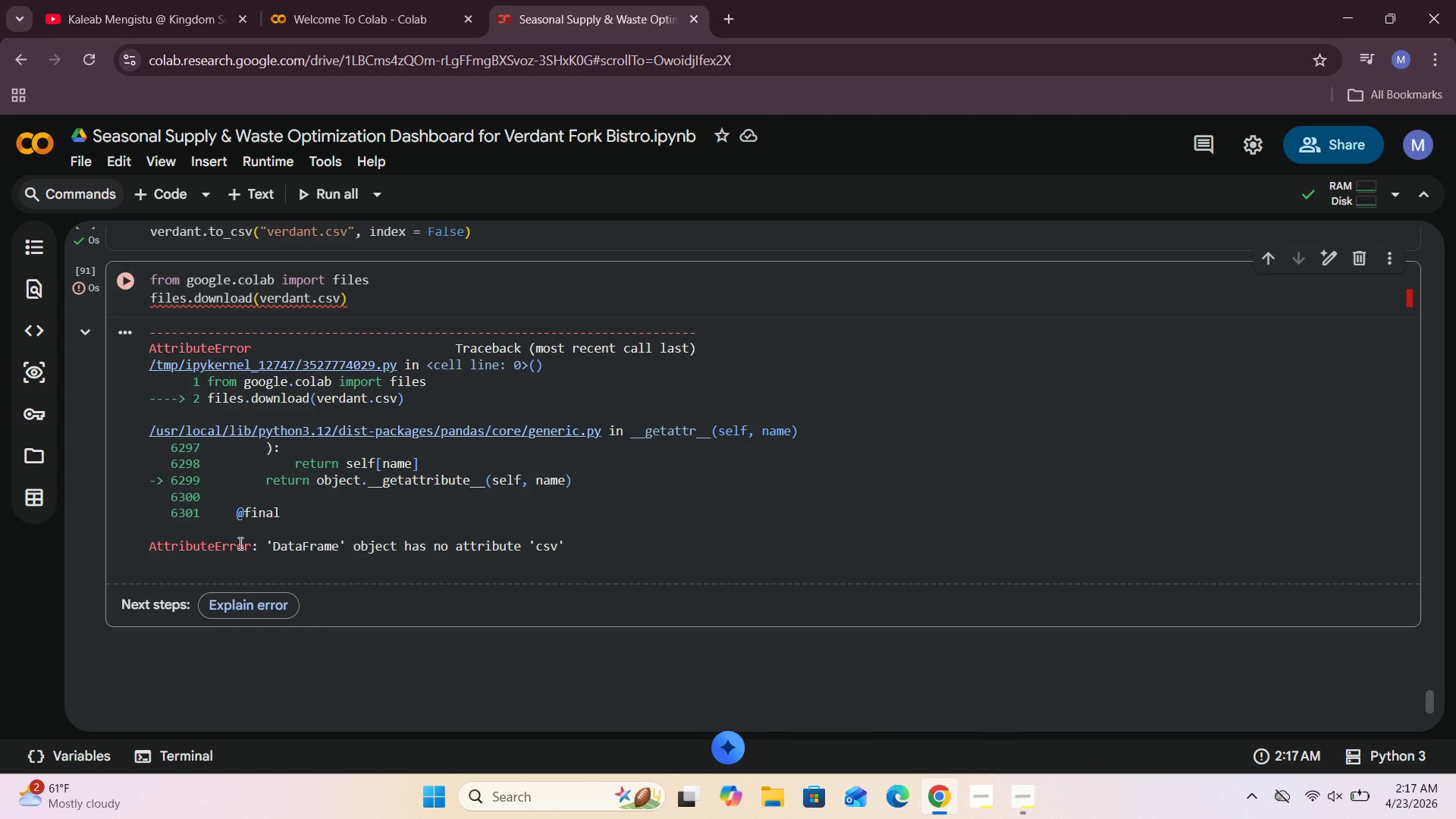 
scroll: coordinate [239, 543], scroll_direction: up, amount: 1.0